 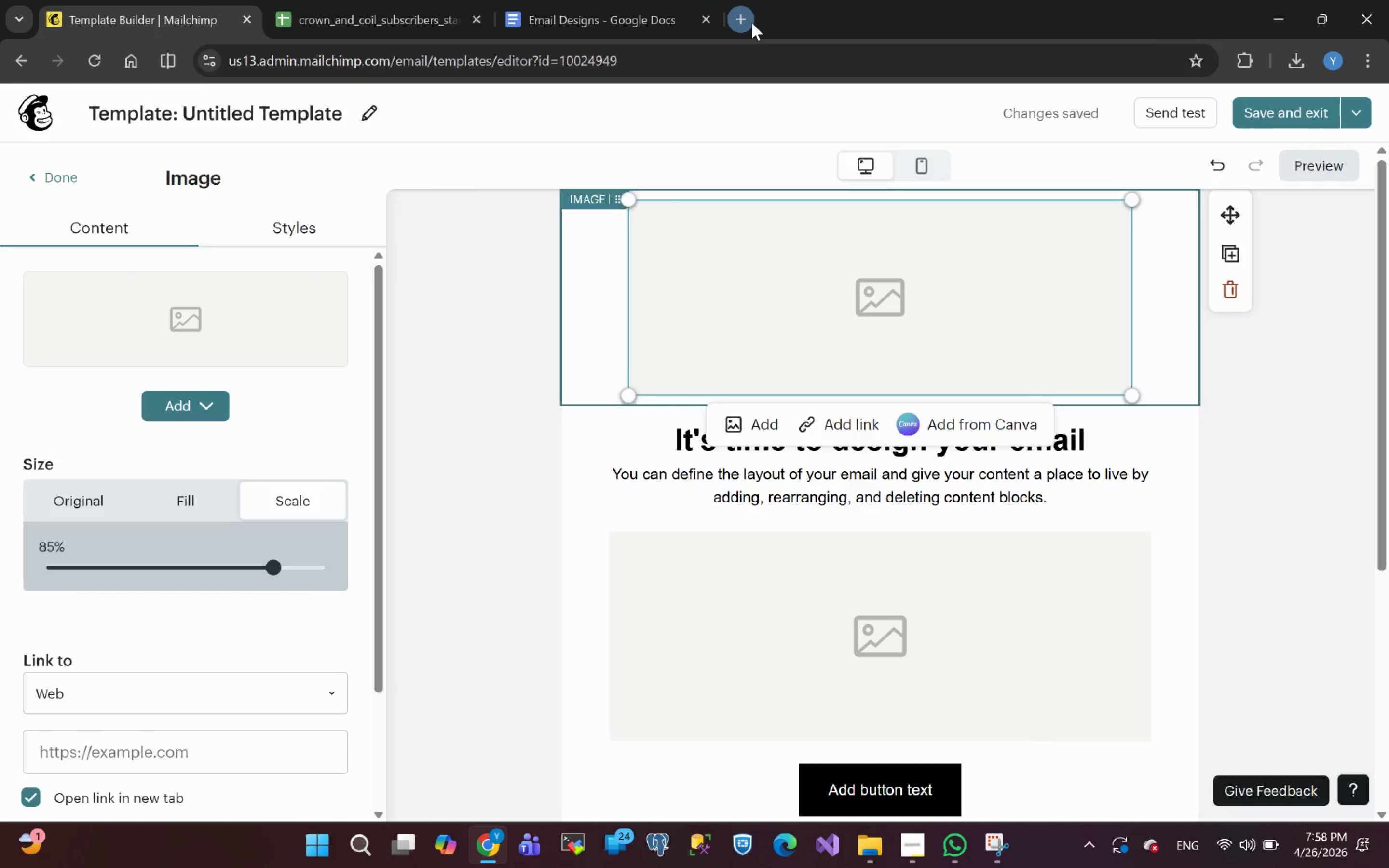 
left_click([572, 393])
 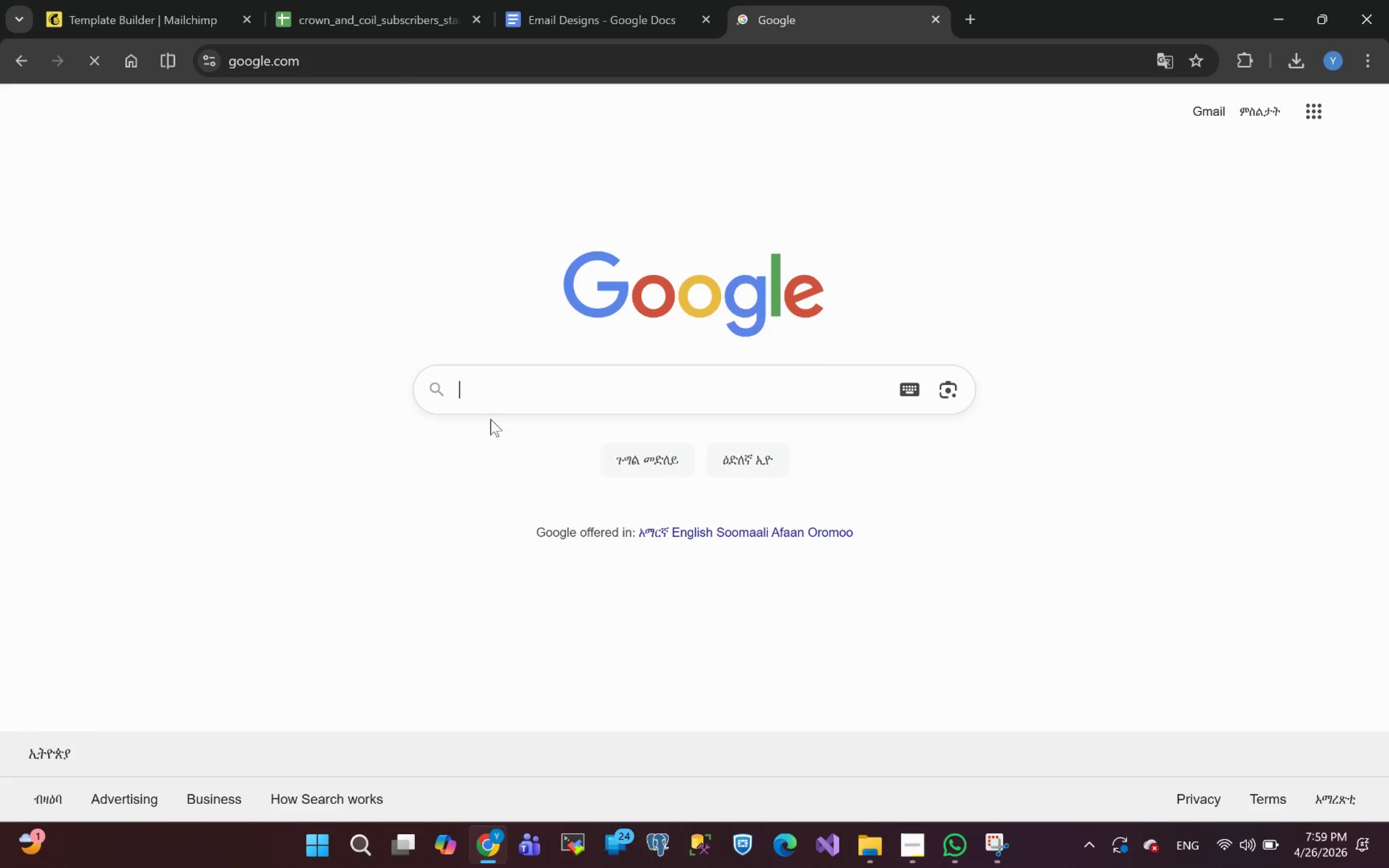 
left_click([477, 386])
 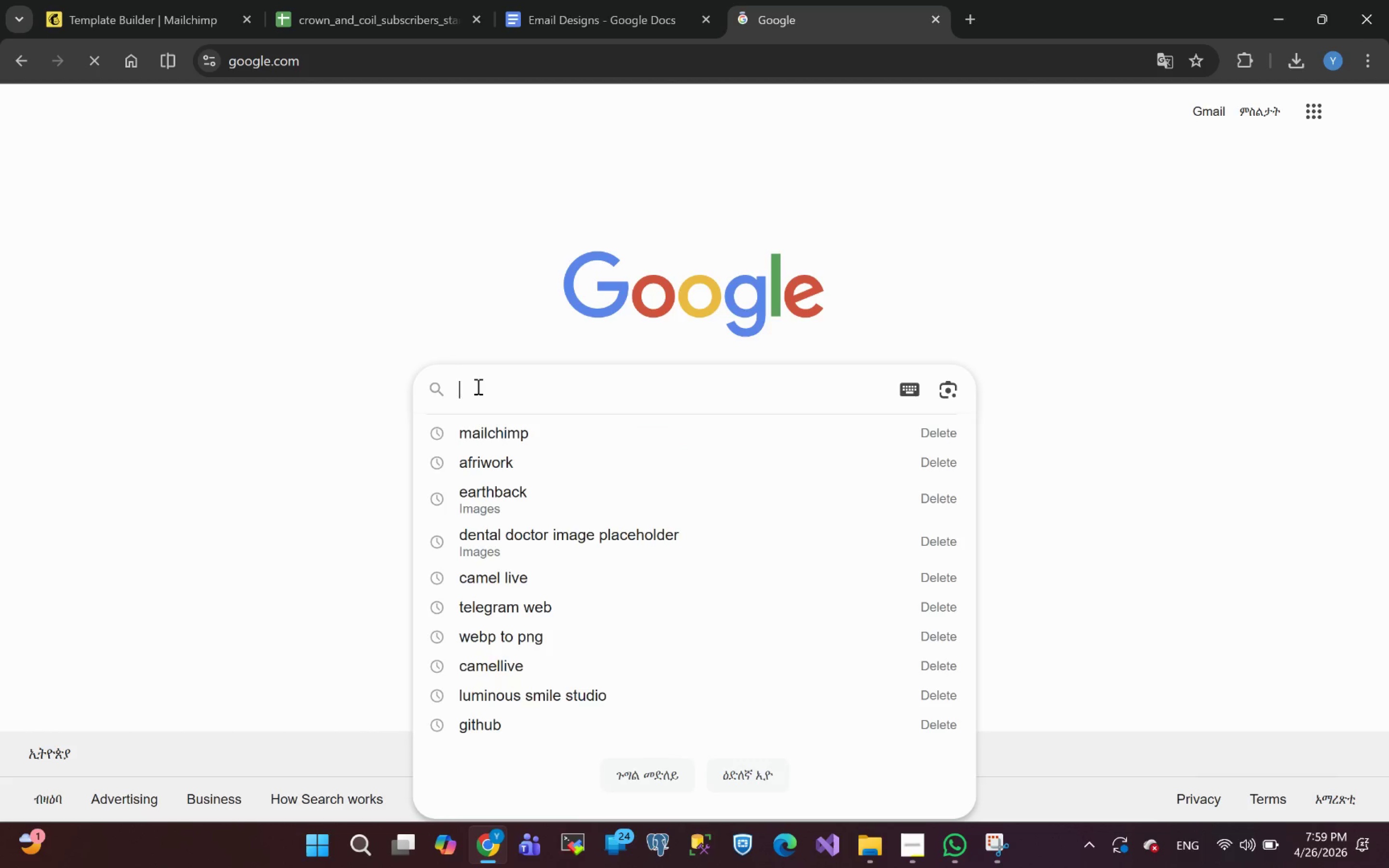 
key(Control+V)
 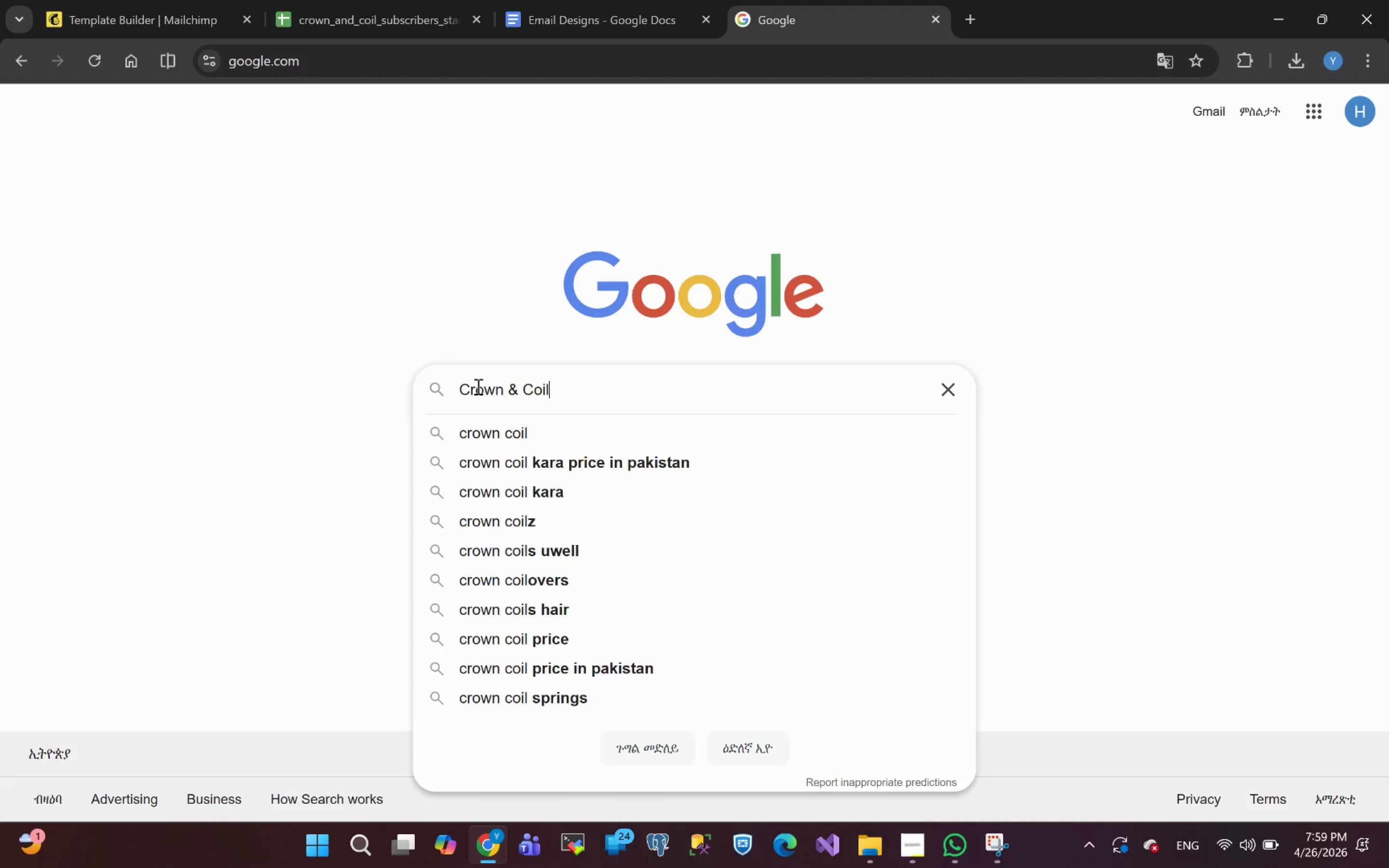 
key(Enter)
 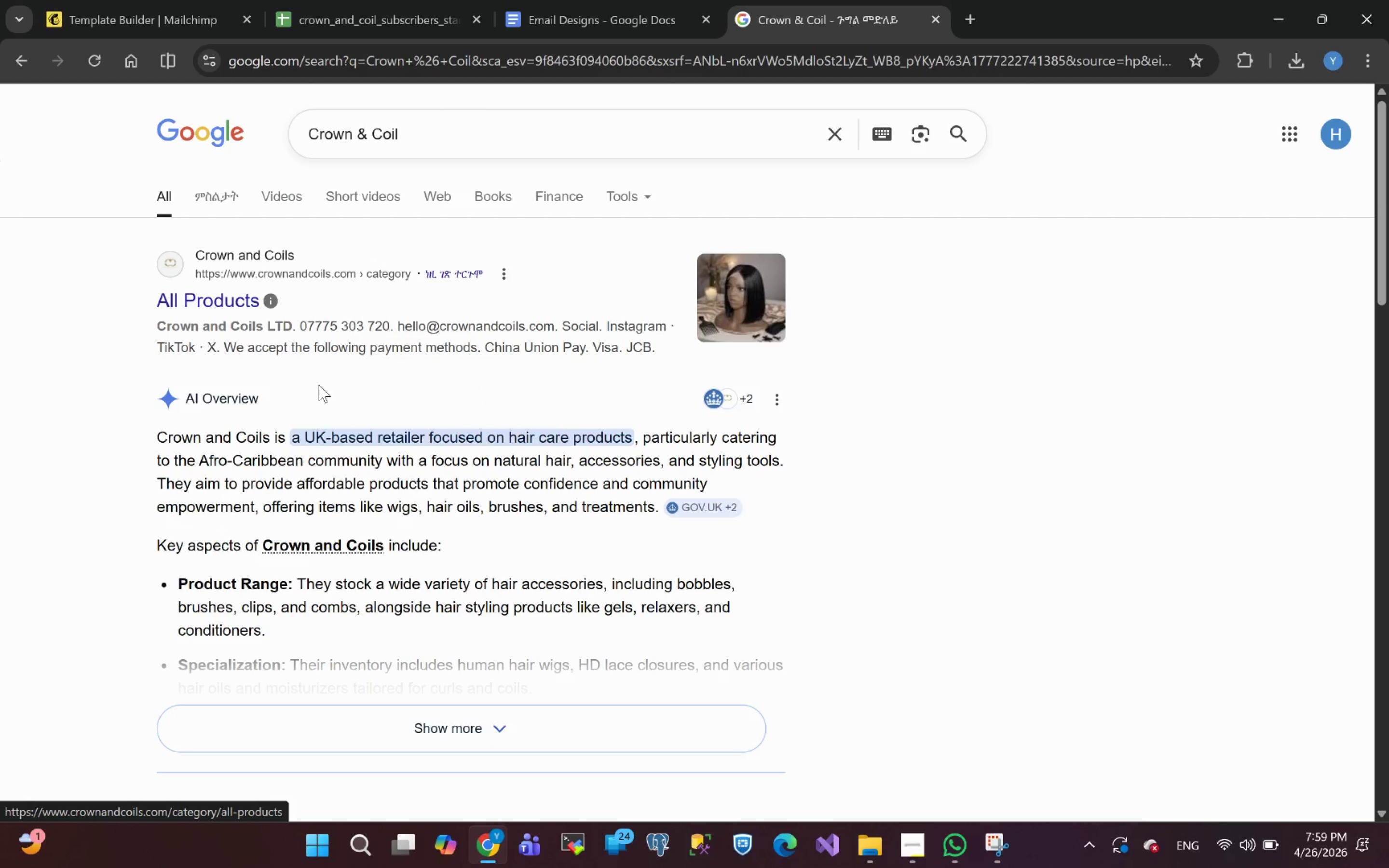 
wait(7.55)
 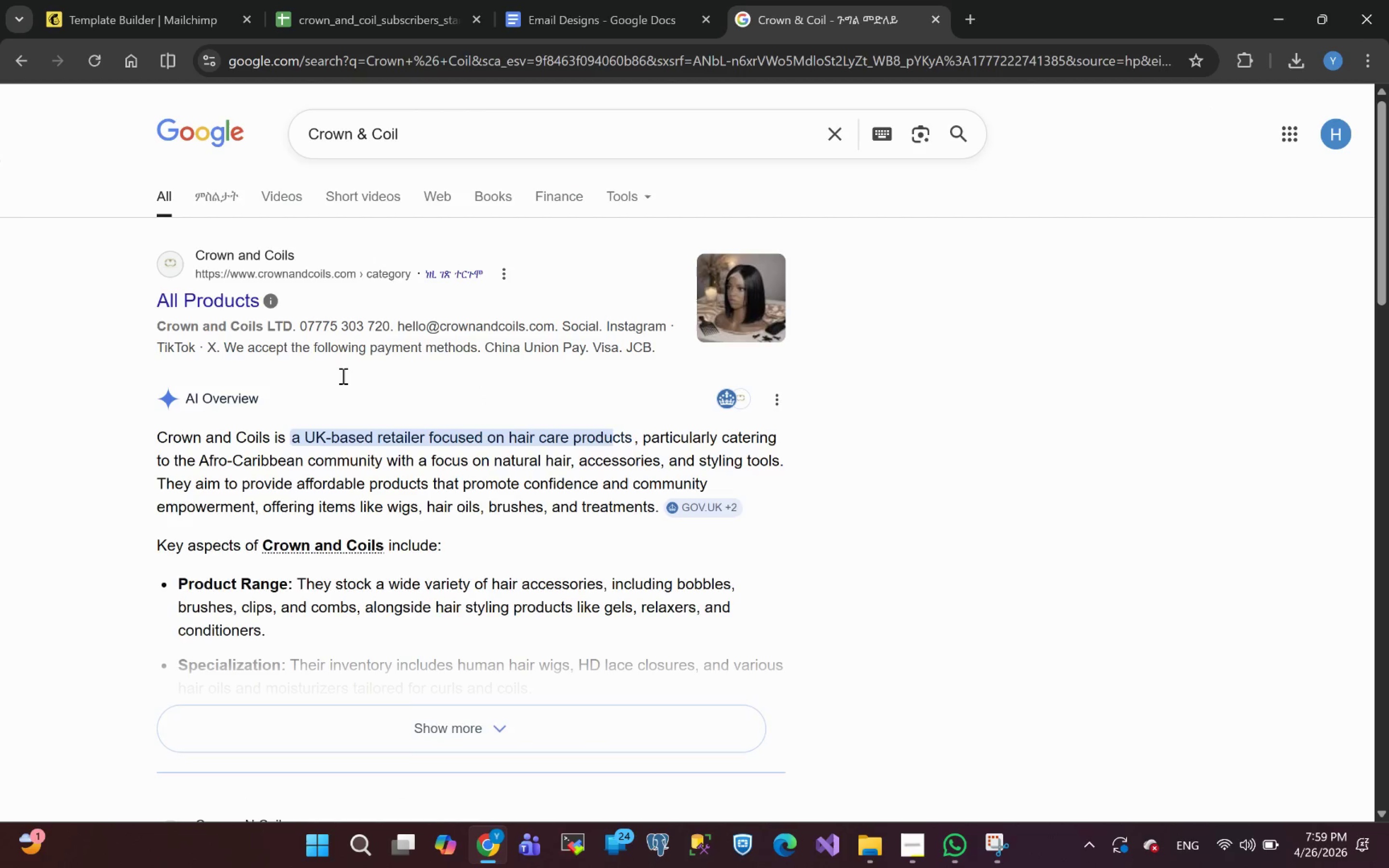 
left_click([224, 259])
 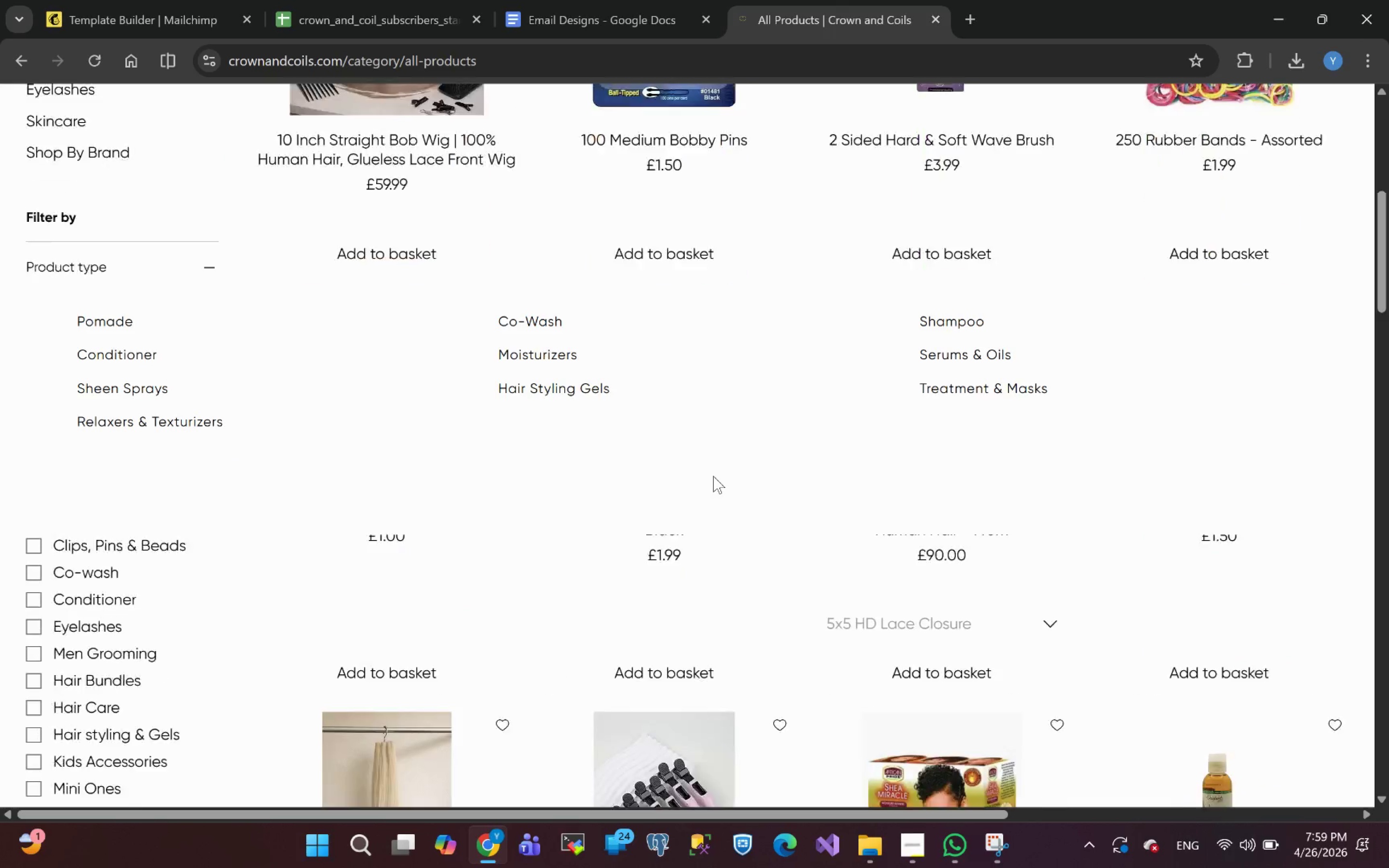 
wait(14.29)
 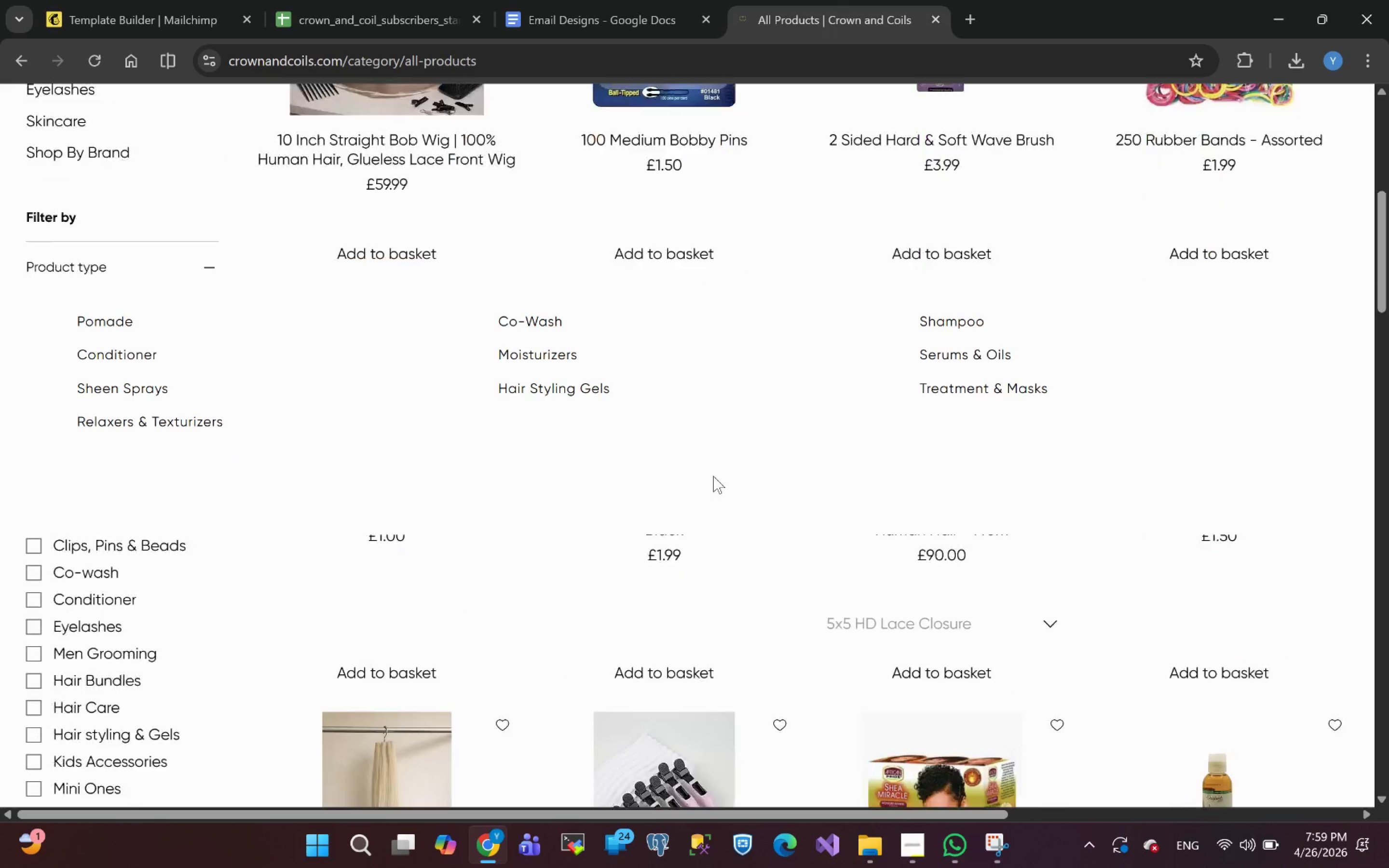 
left_click([1298, 781])
 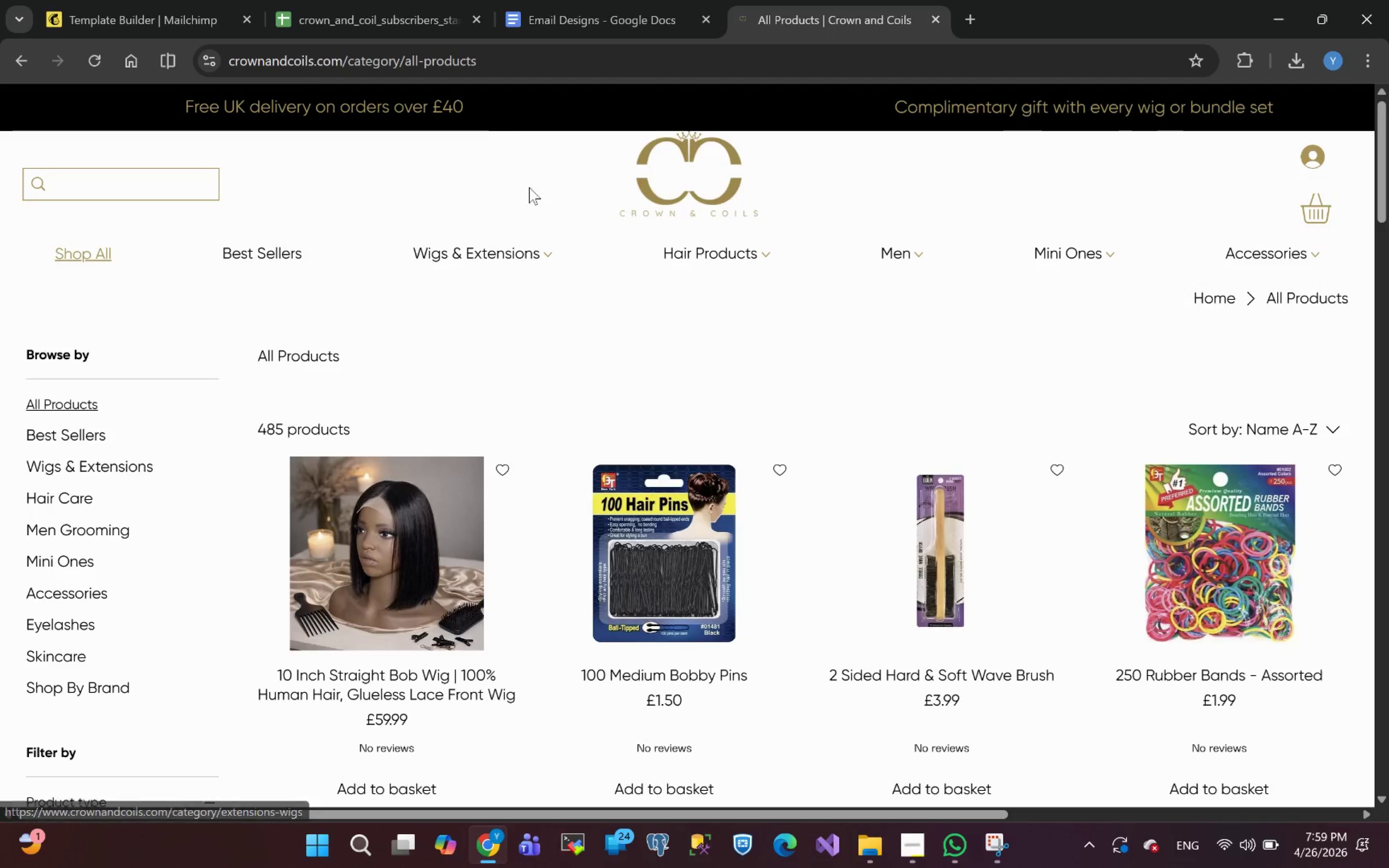 
wait(9.78)
 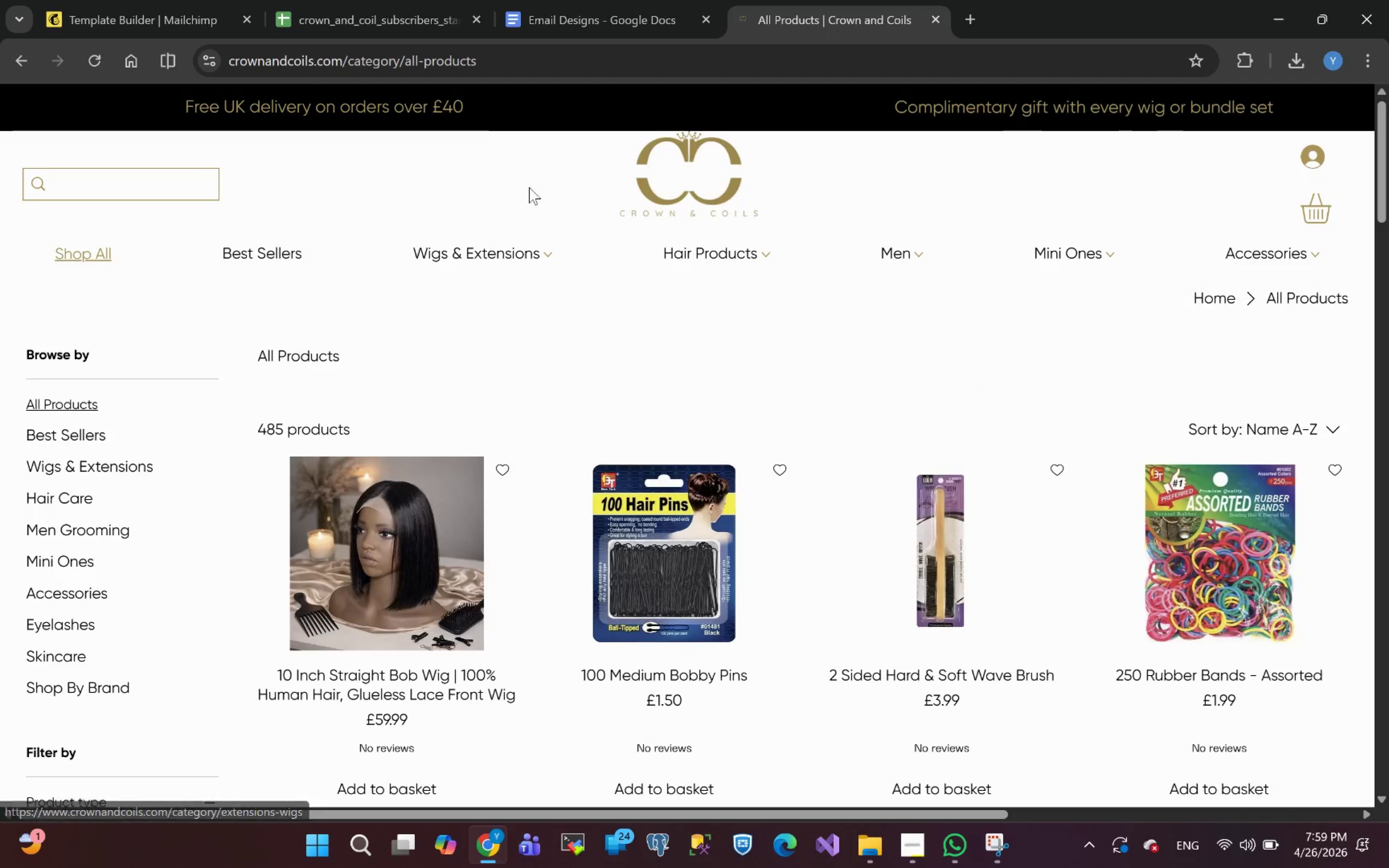 
left_click([15, 57])
 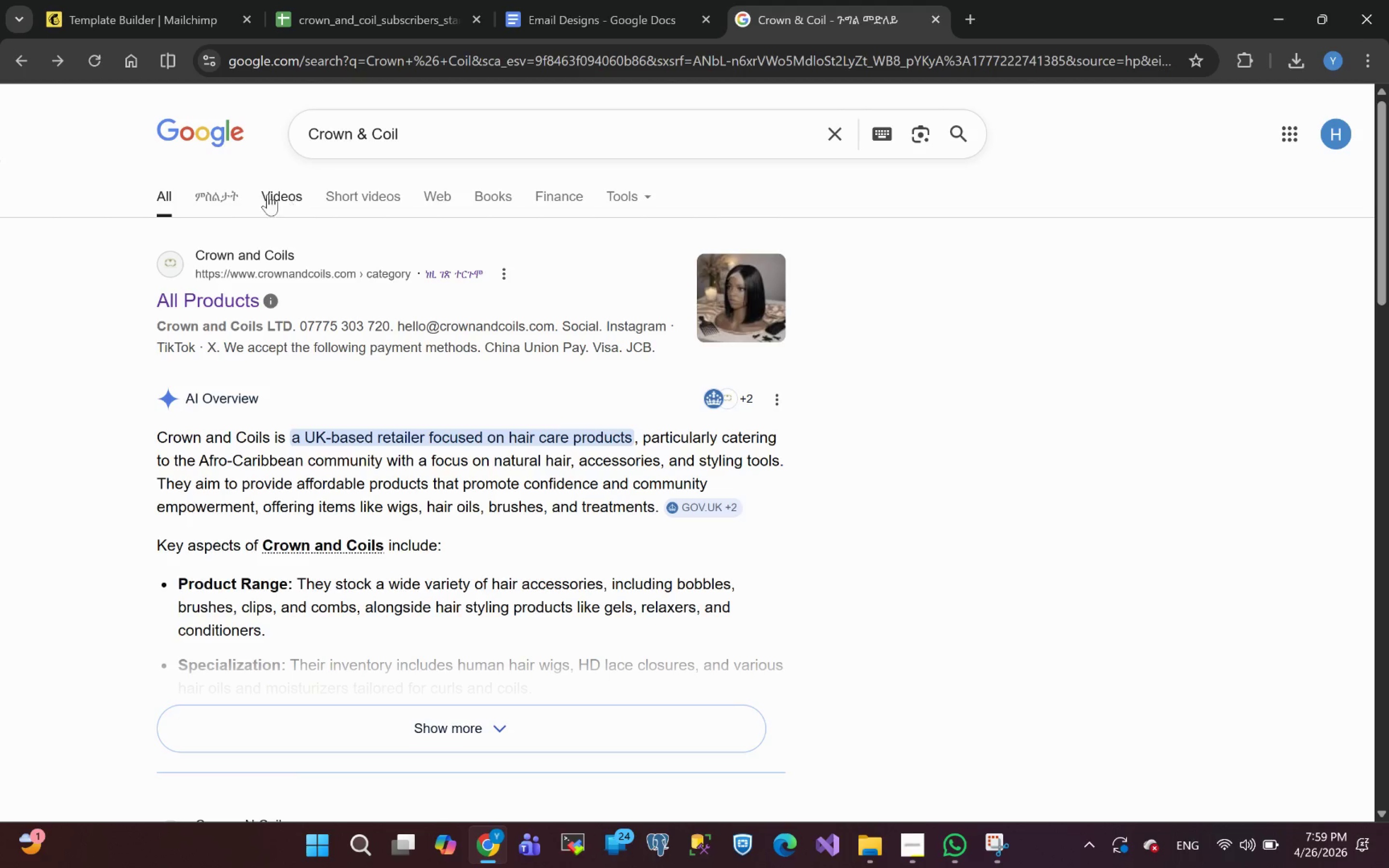 
left_click([231, 192])
 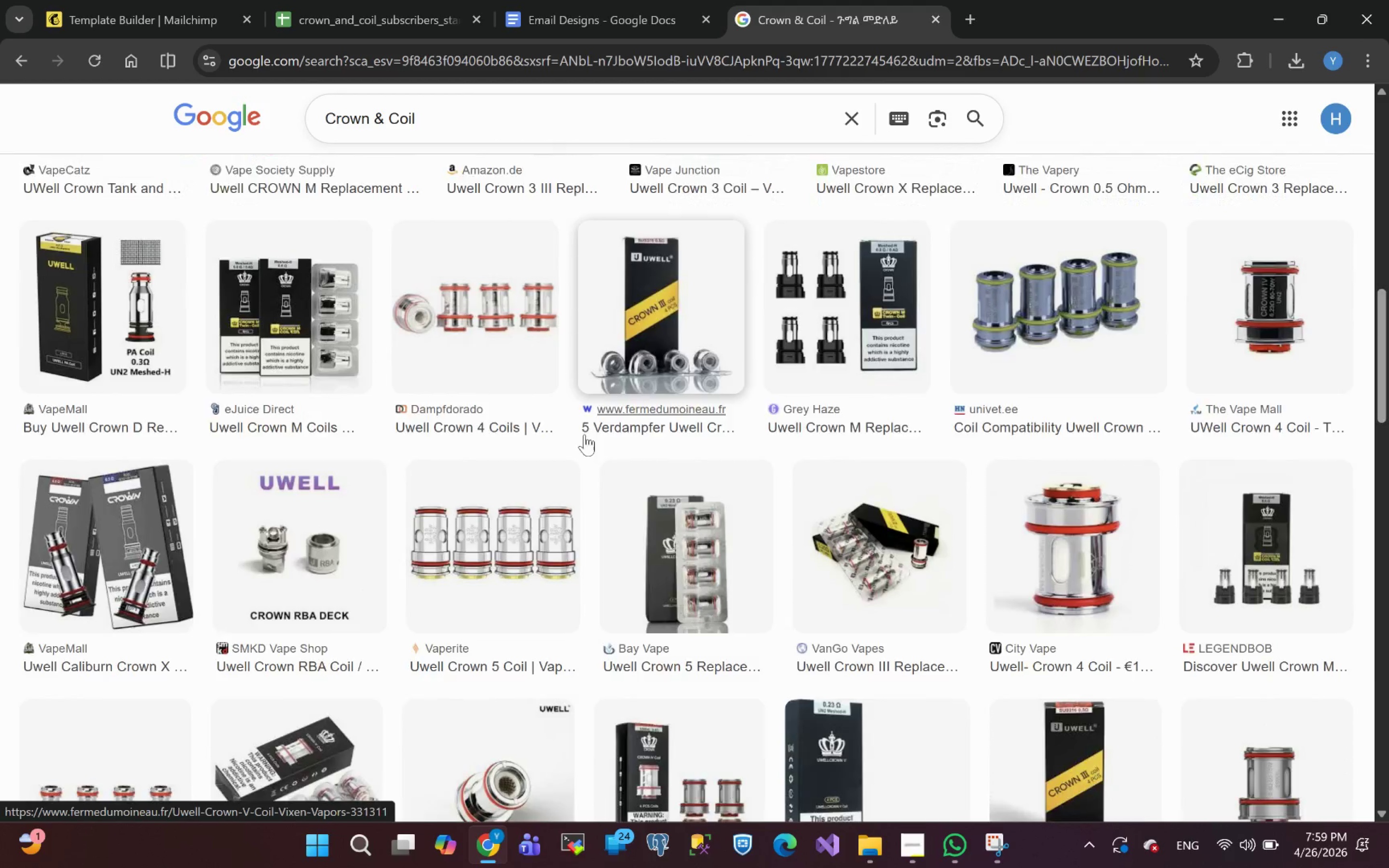 
wait(6.91)
 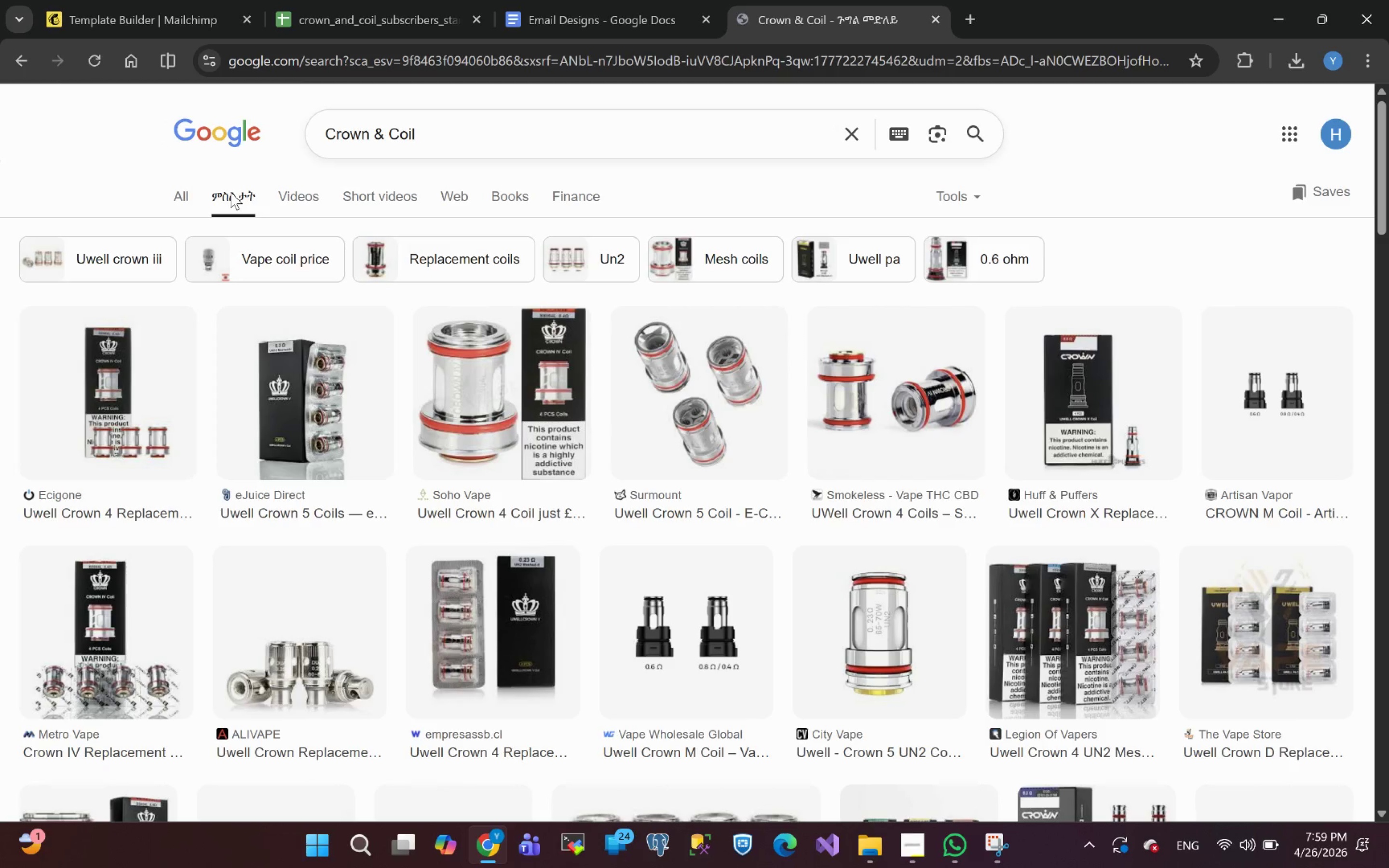 
left_click([491, 135])
 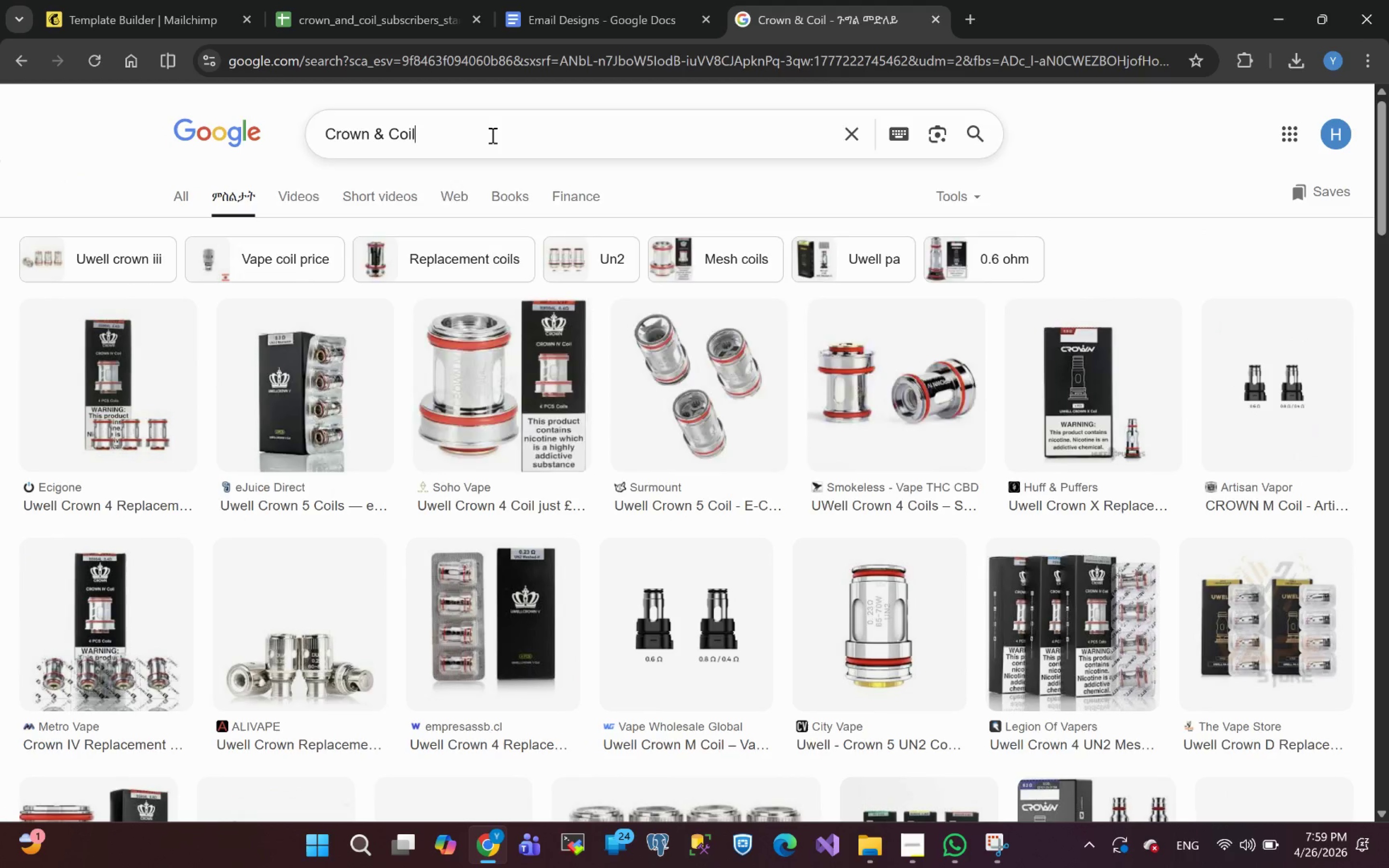 
type( logo)
 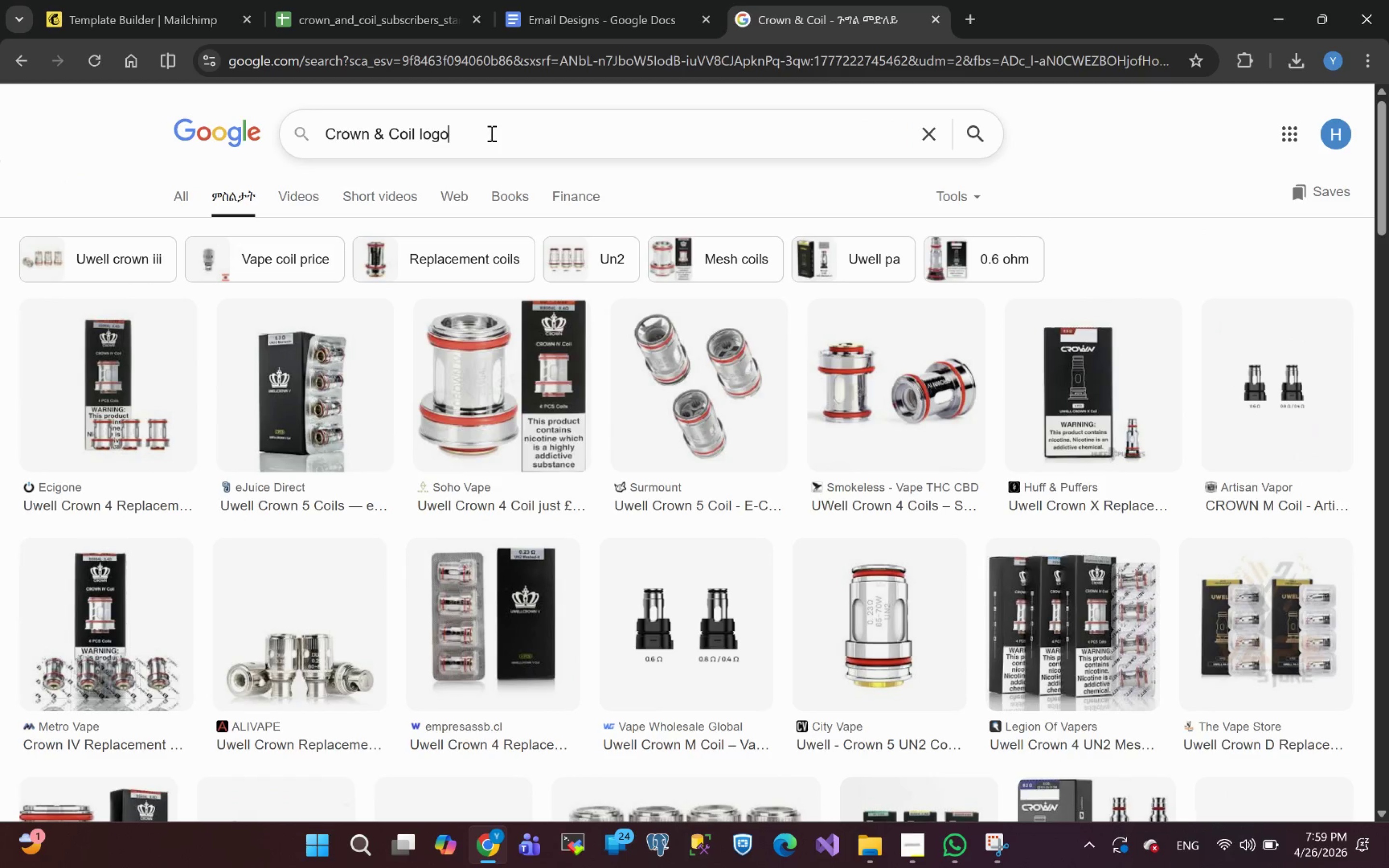 
key(Enter)
 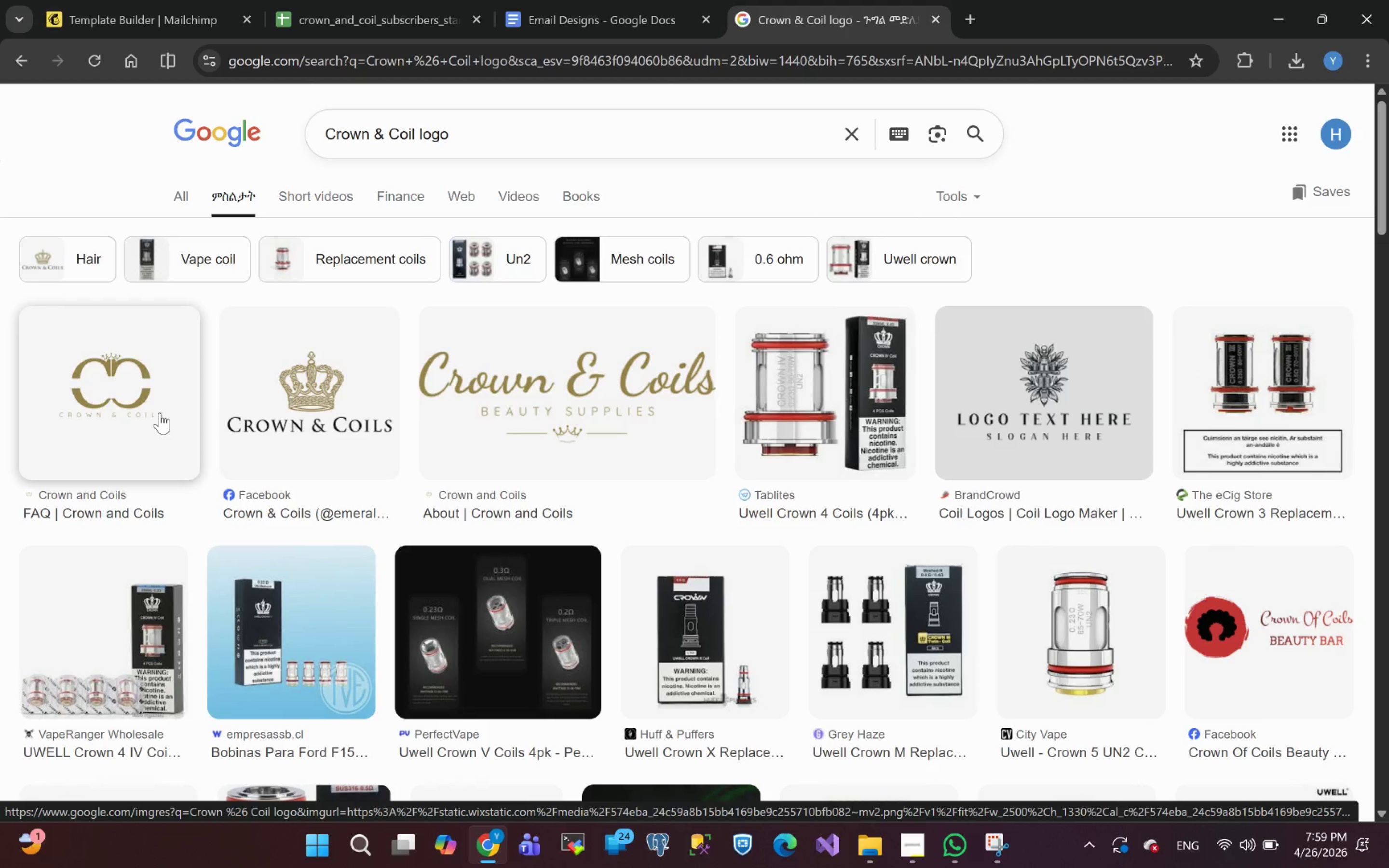 
wait(6.19)
 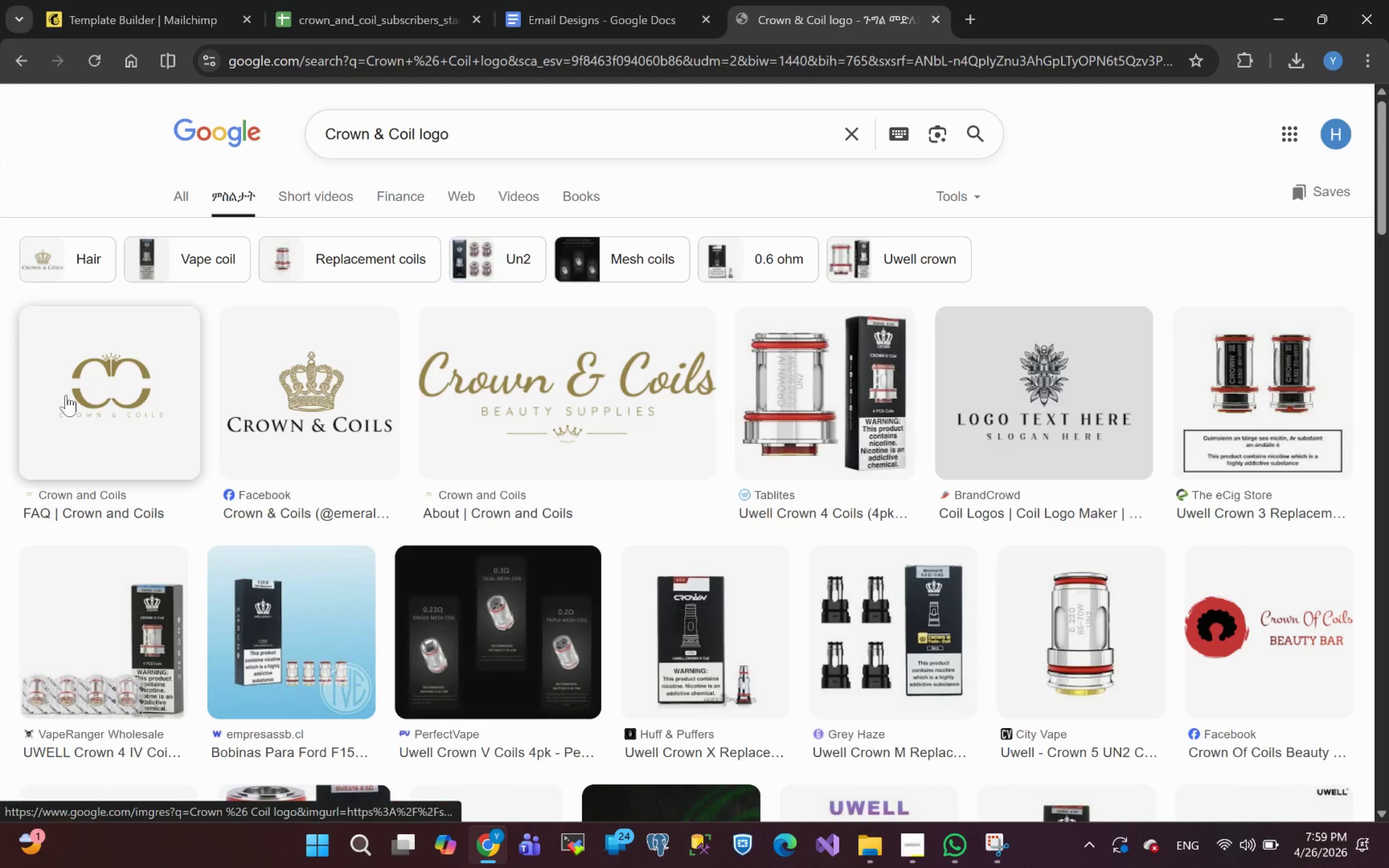 
left_click([160, 413])
 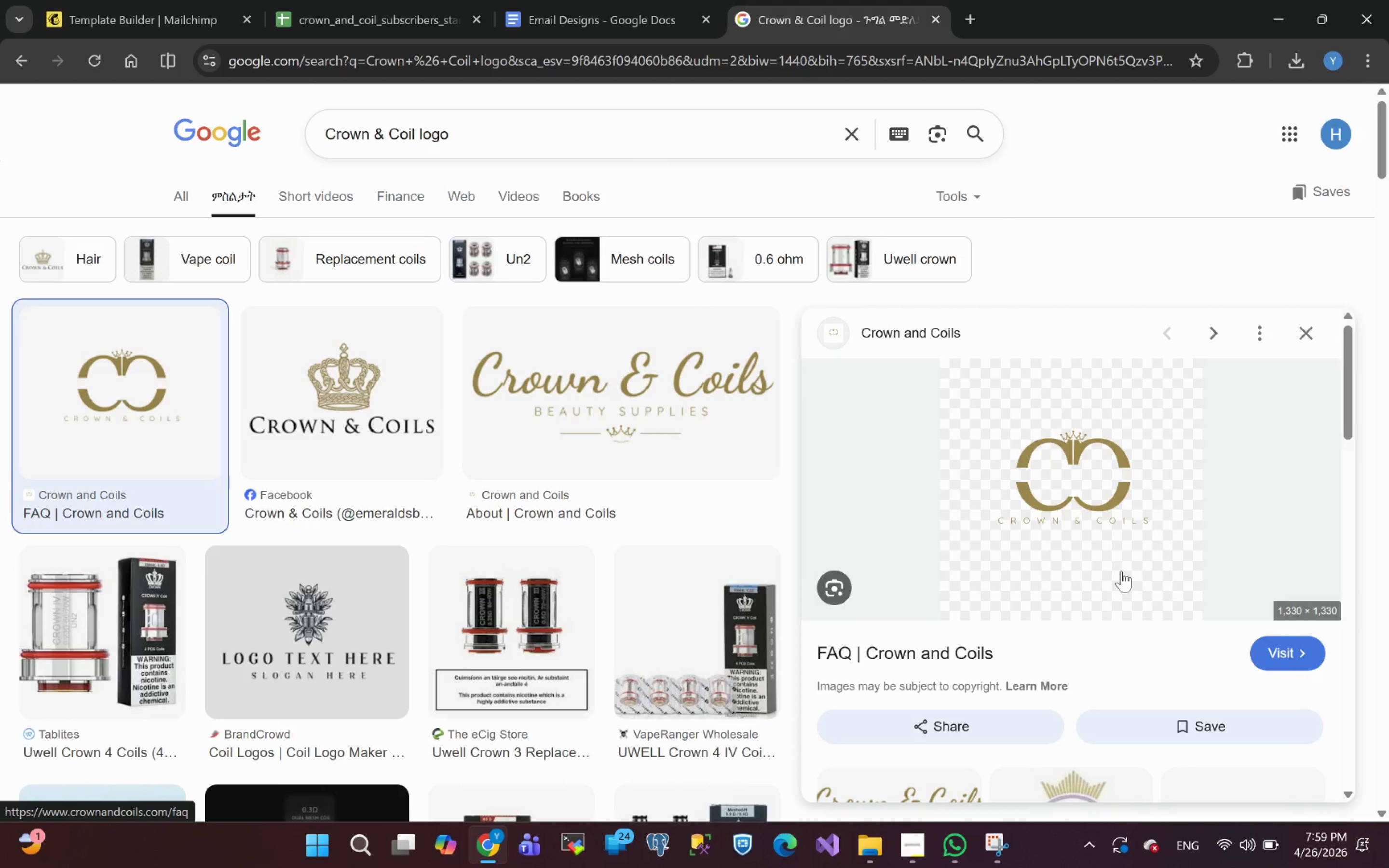 
right_click([1048, 445])
 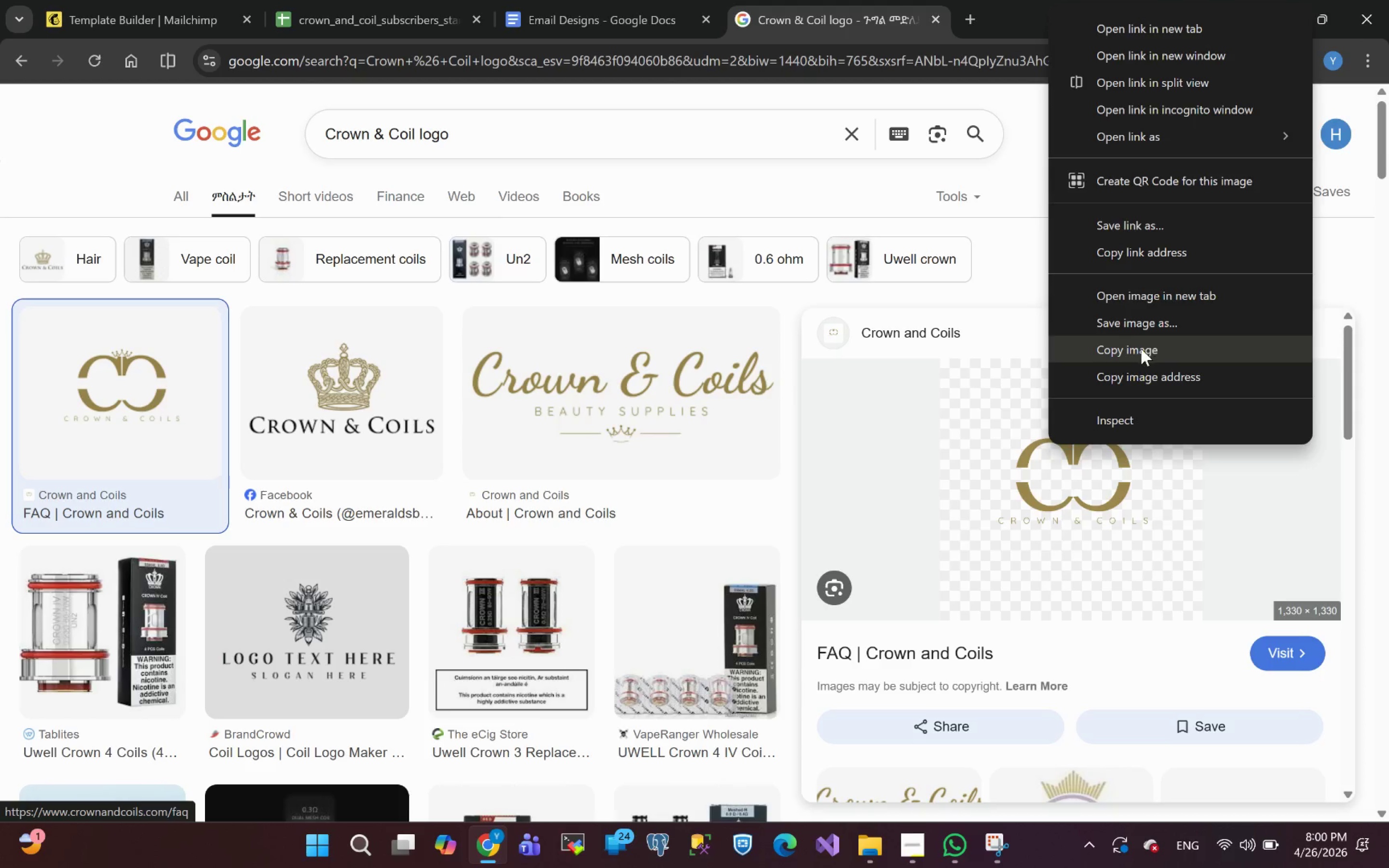 
wait(5.29)
 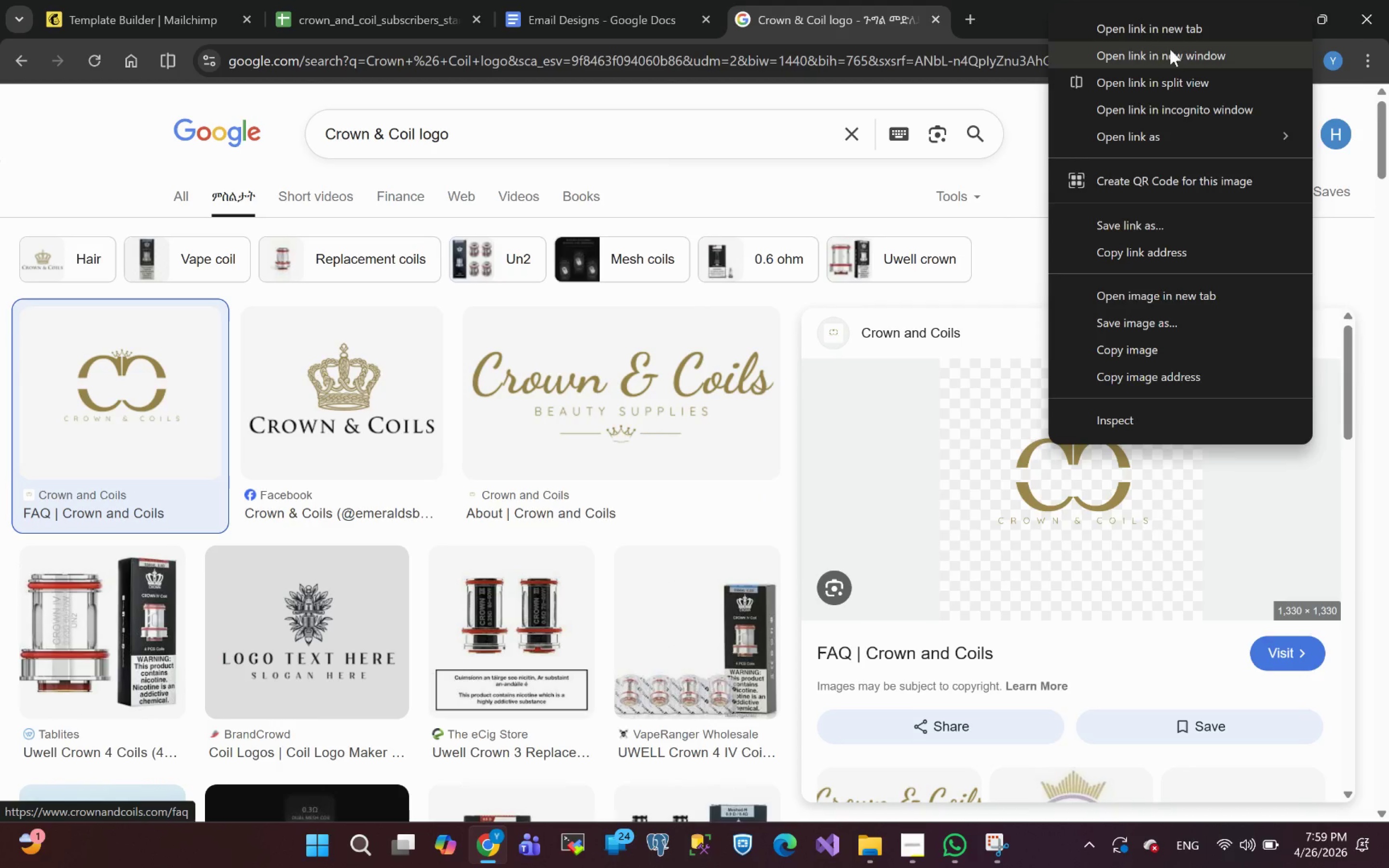 
left_click([1139, 326])
 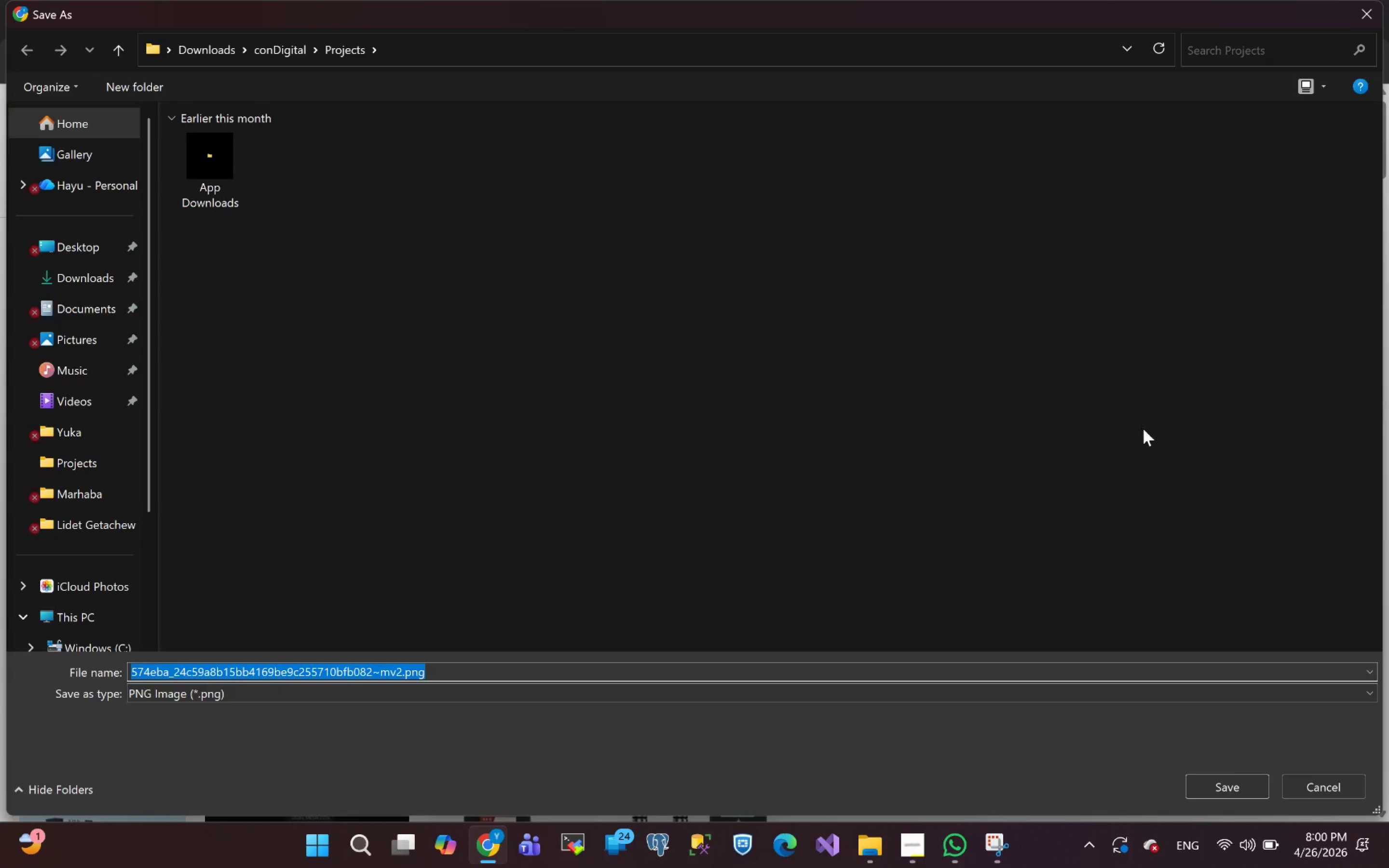 
wait(5.03)
 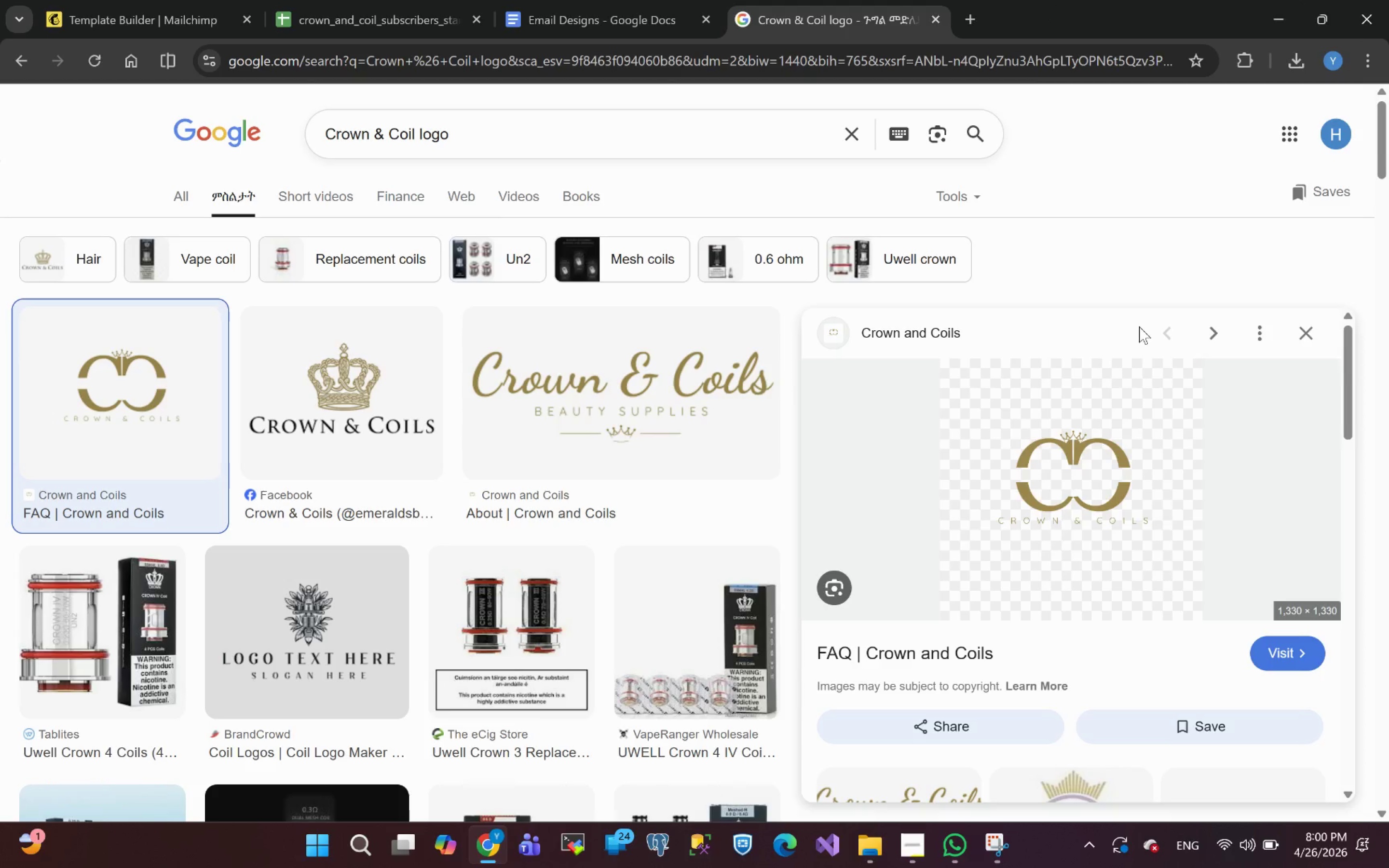 
left_click([1214, 786])
 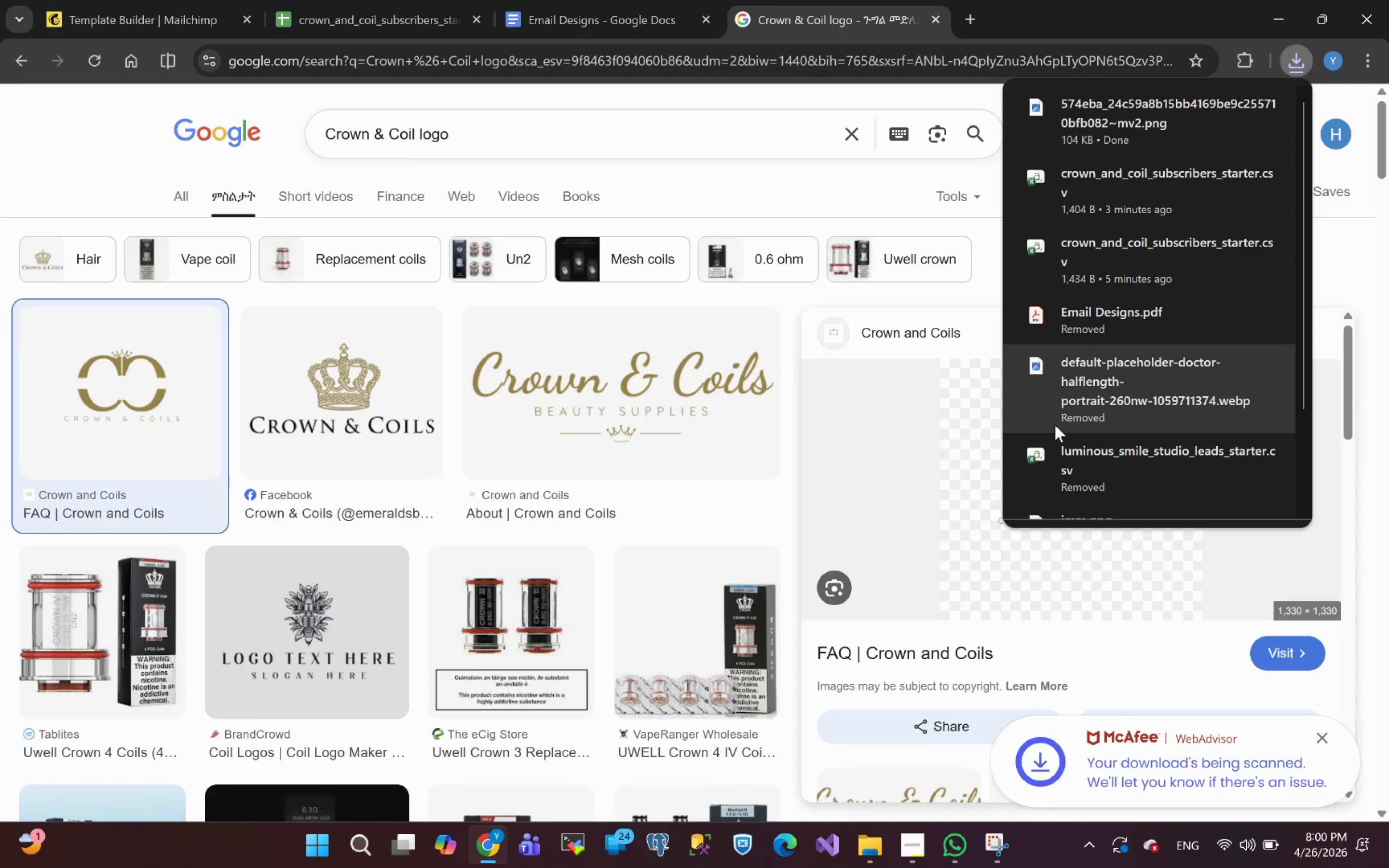 
left_click([1021, 584])
 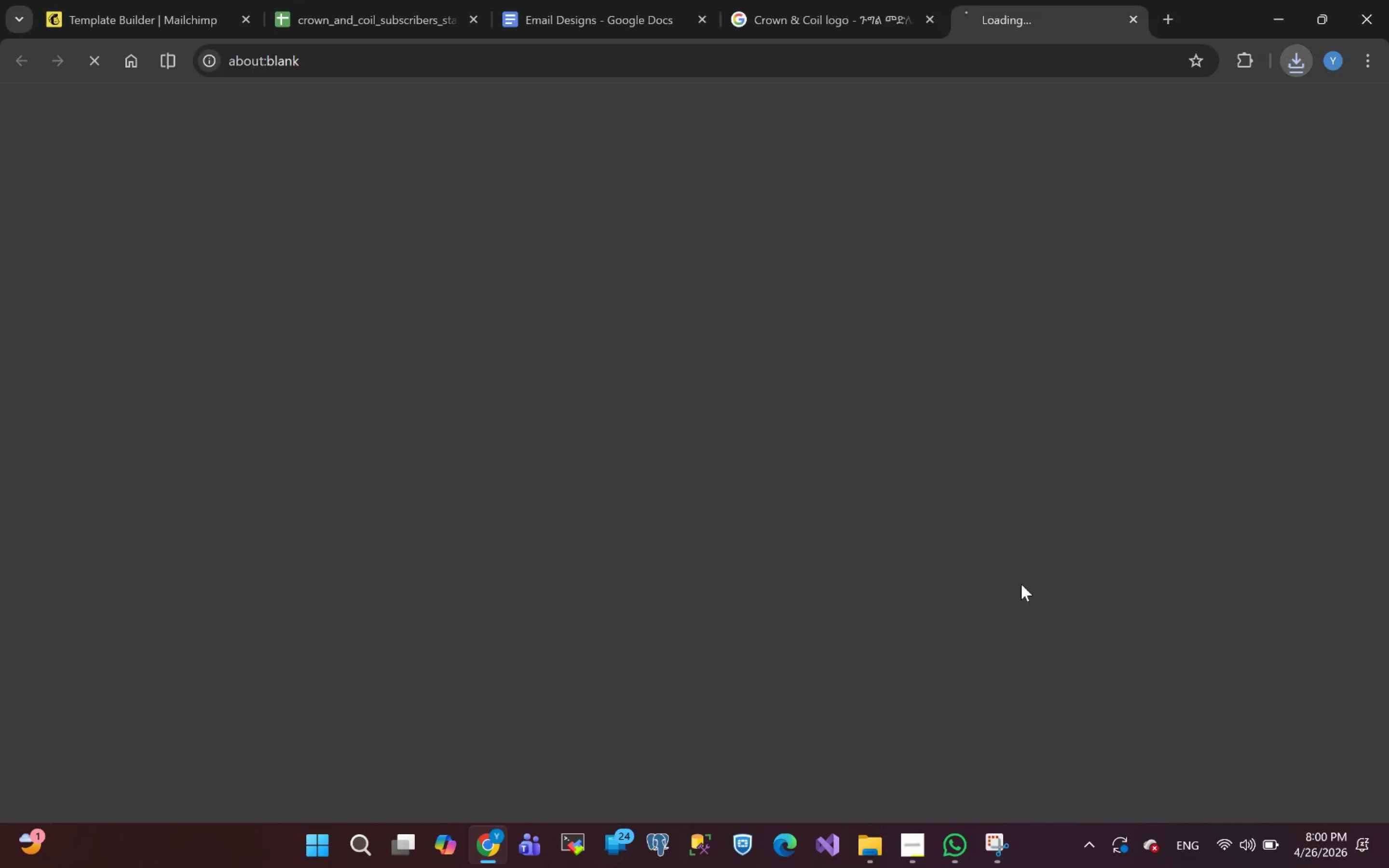 
right_click([1021, 584])
 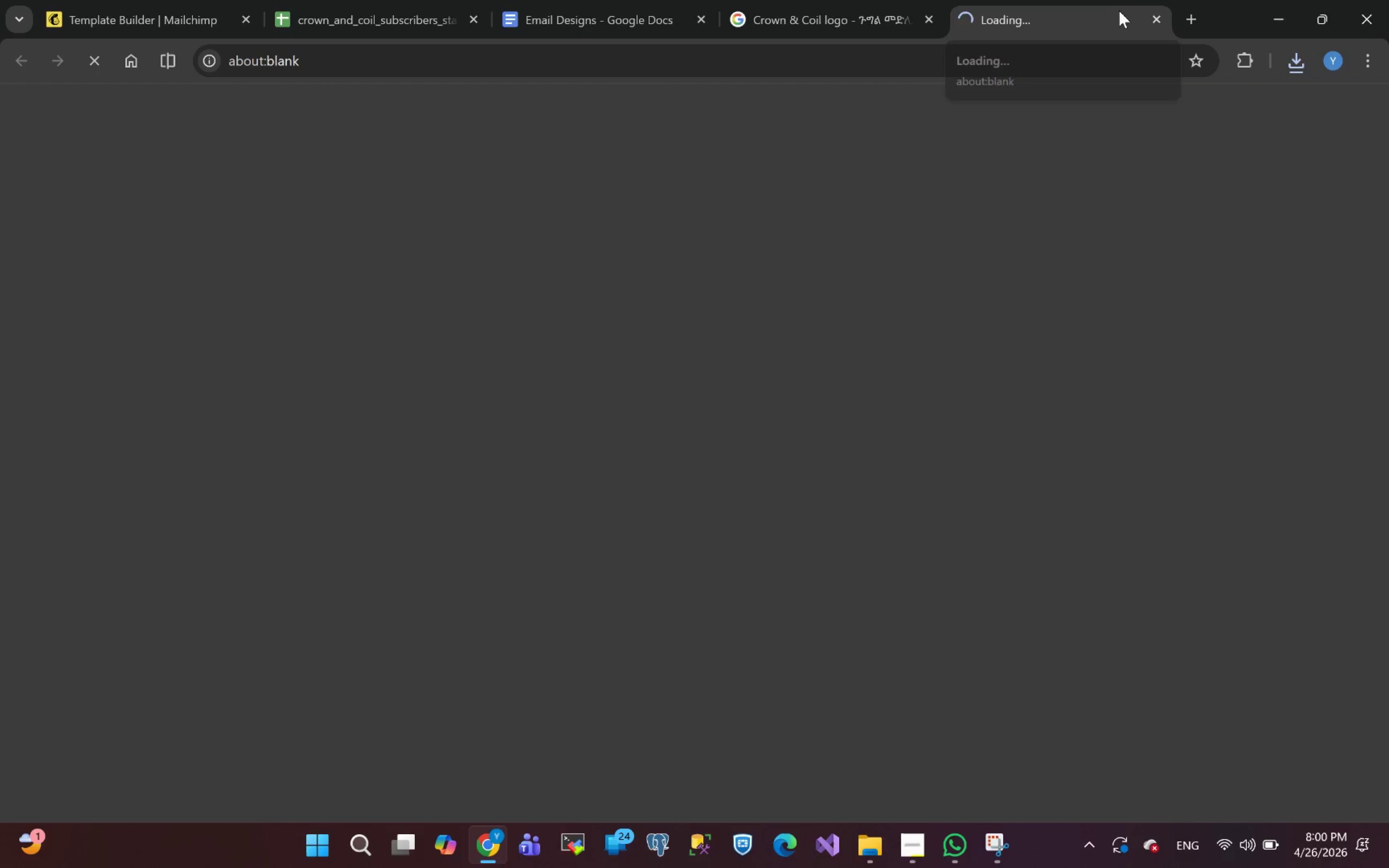 
left_click([1155, 22])
 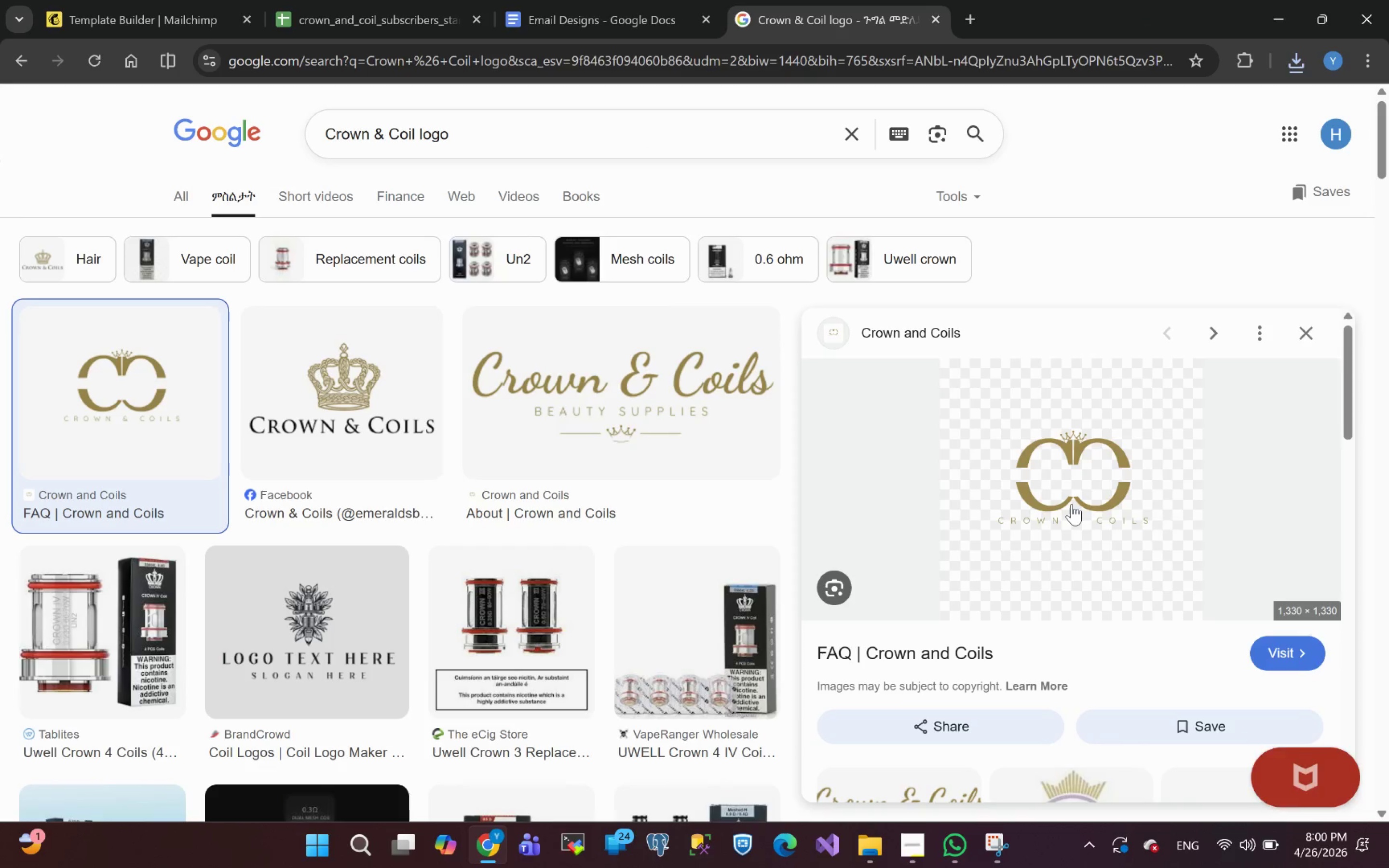 
right_click([1072, 504])
 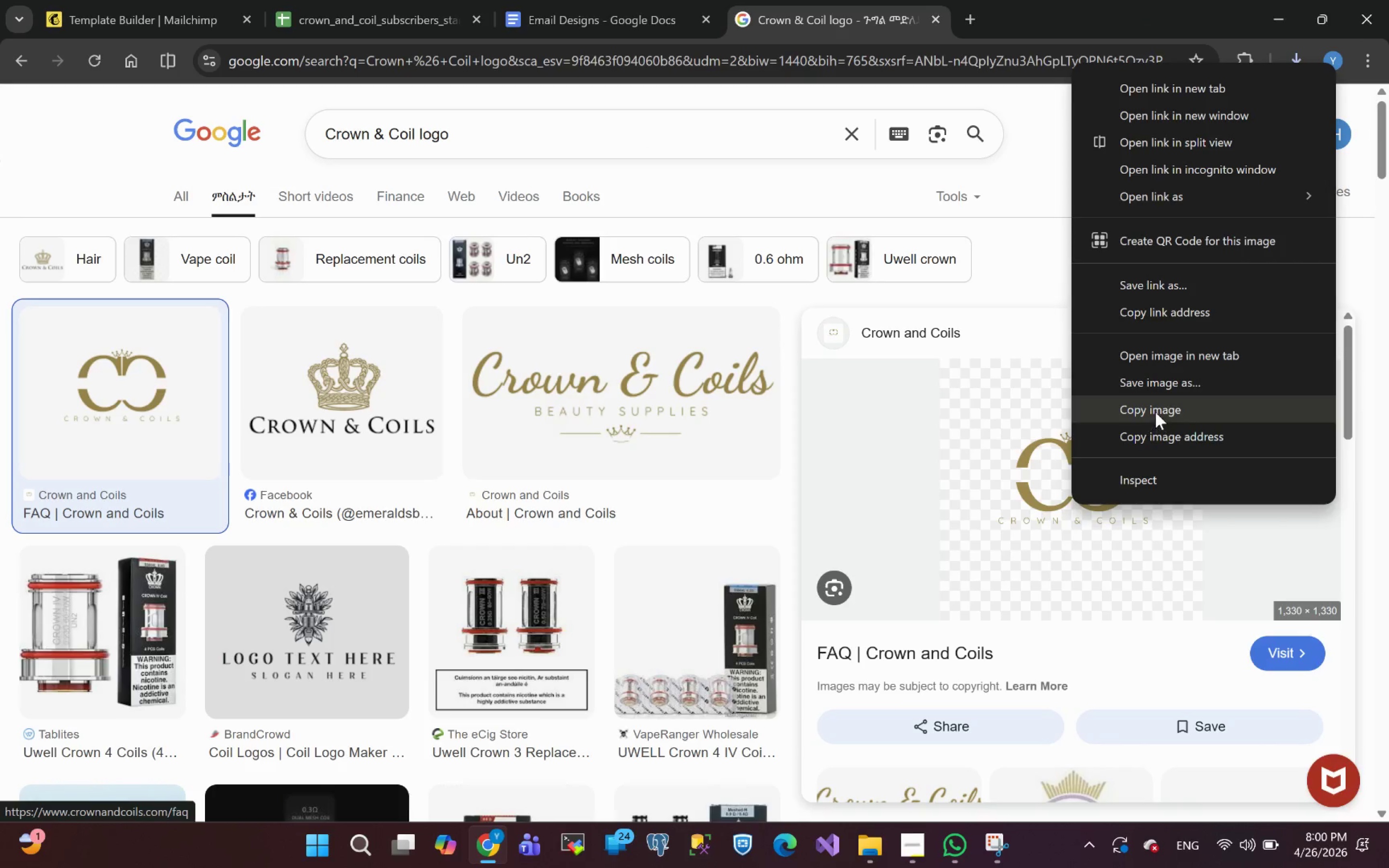 
left_click([1154, 409])
 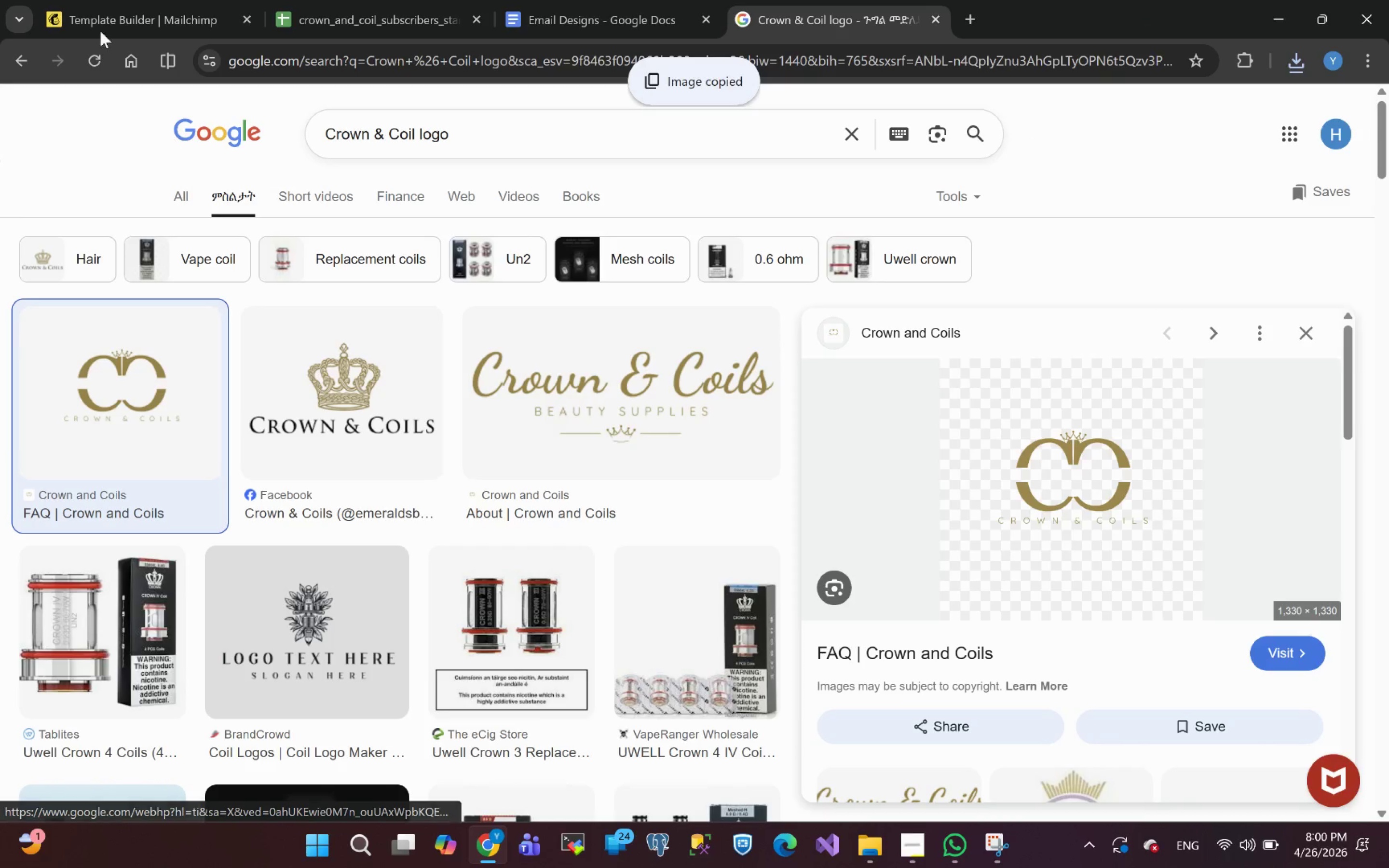 
left_click([102, 0])
 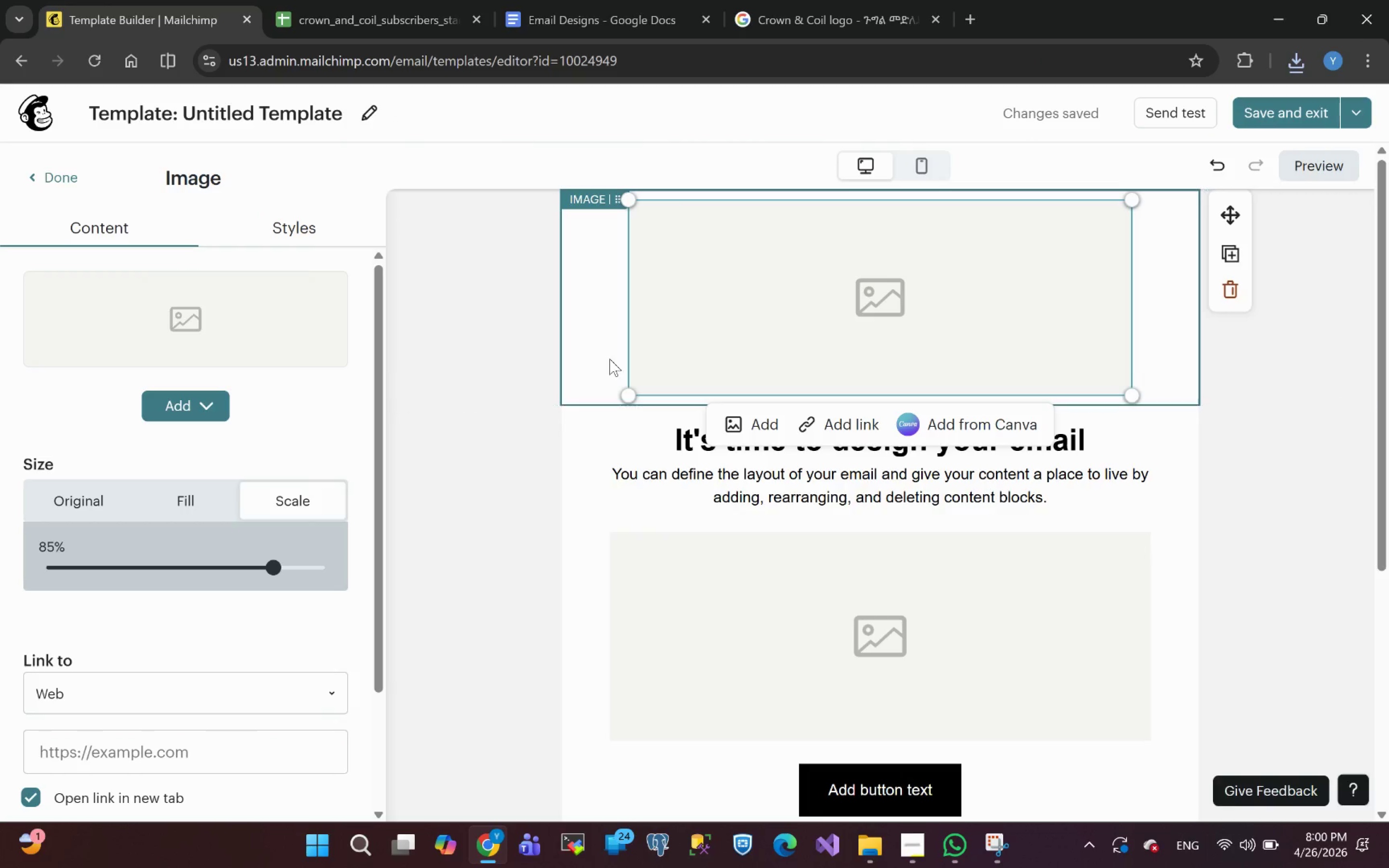 
left_click([749, 347])
 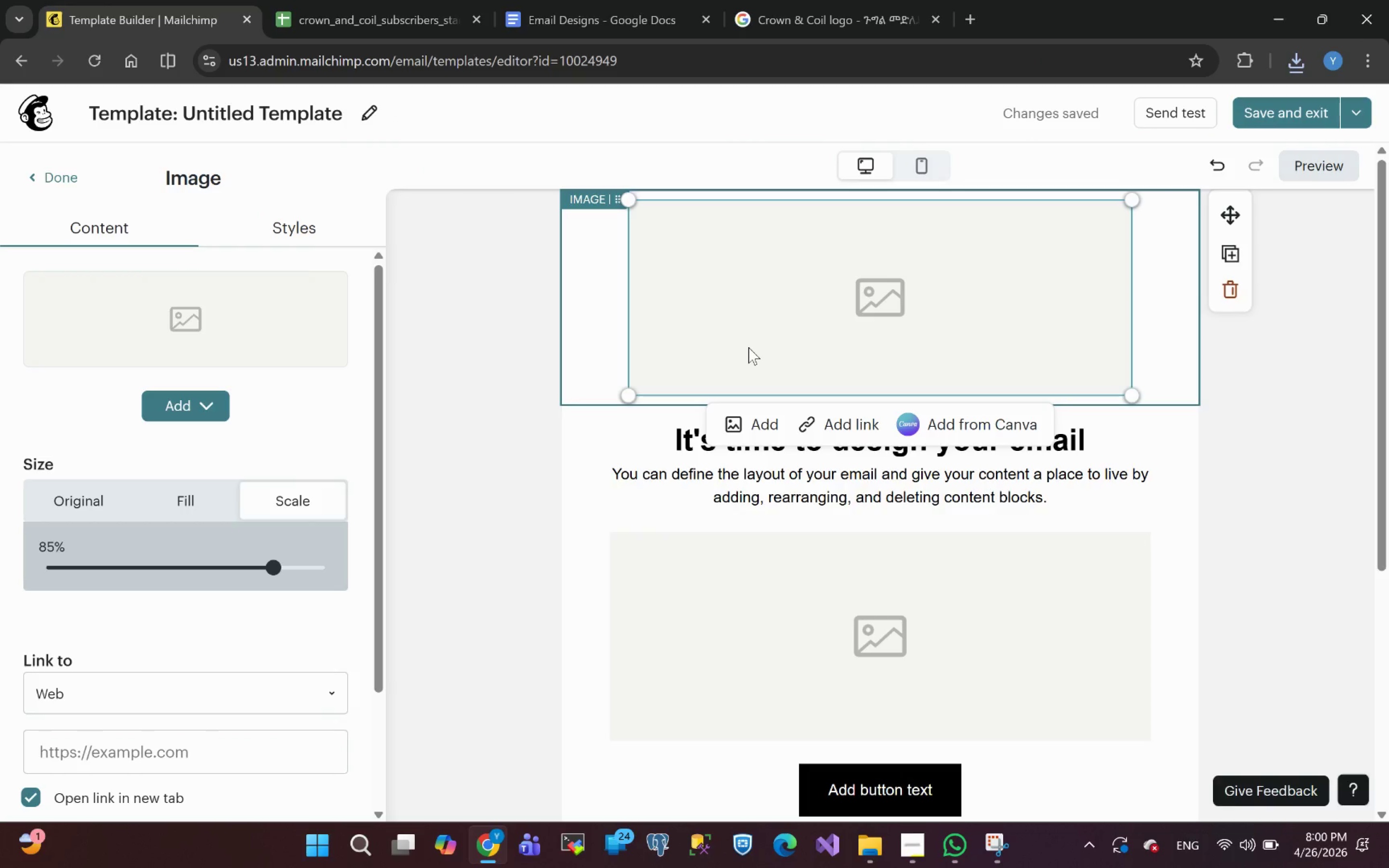 
key(Control+V)
 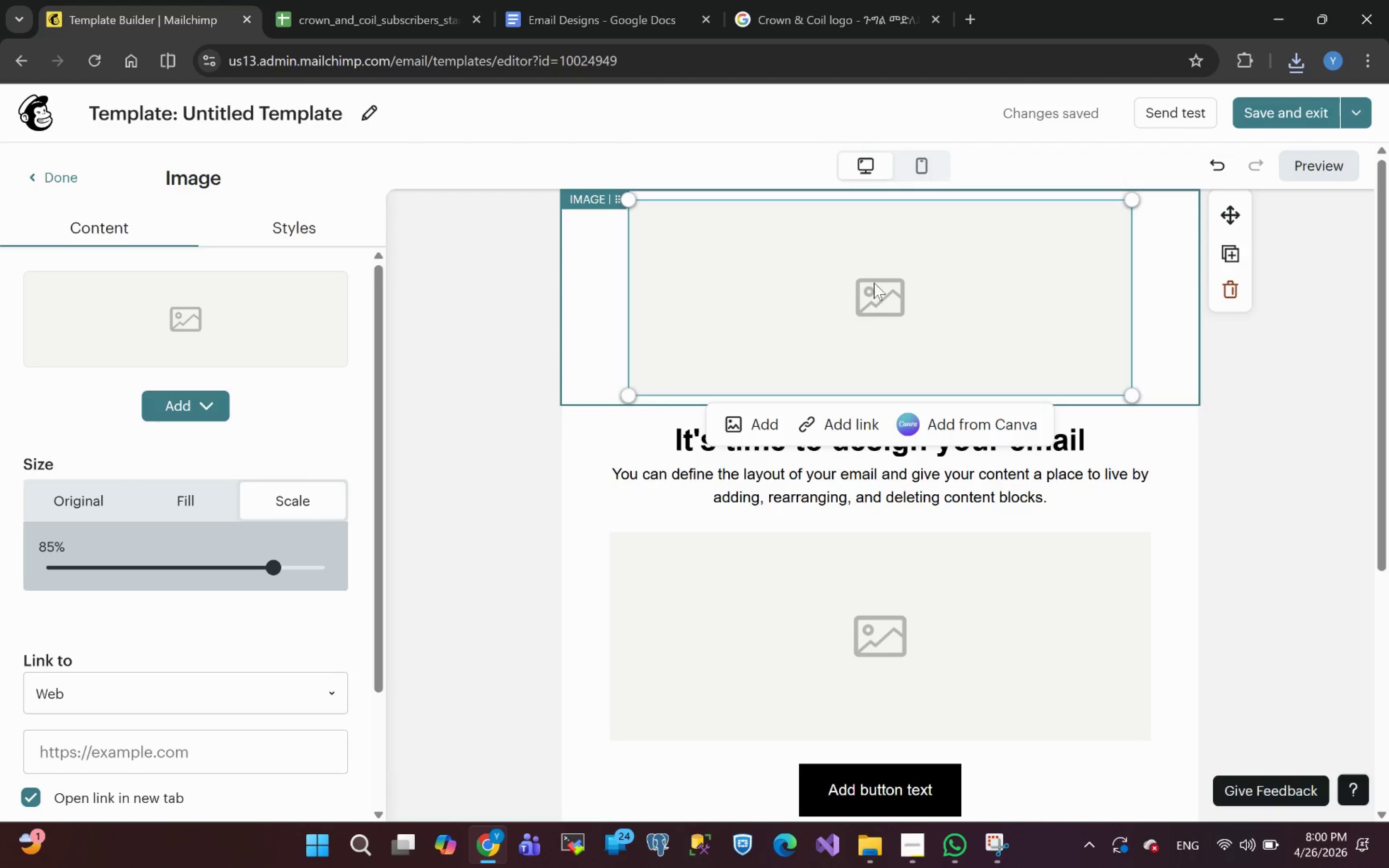 
left_click([201, 411])
 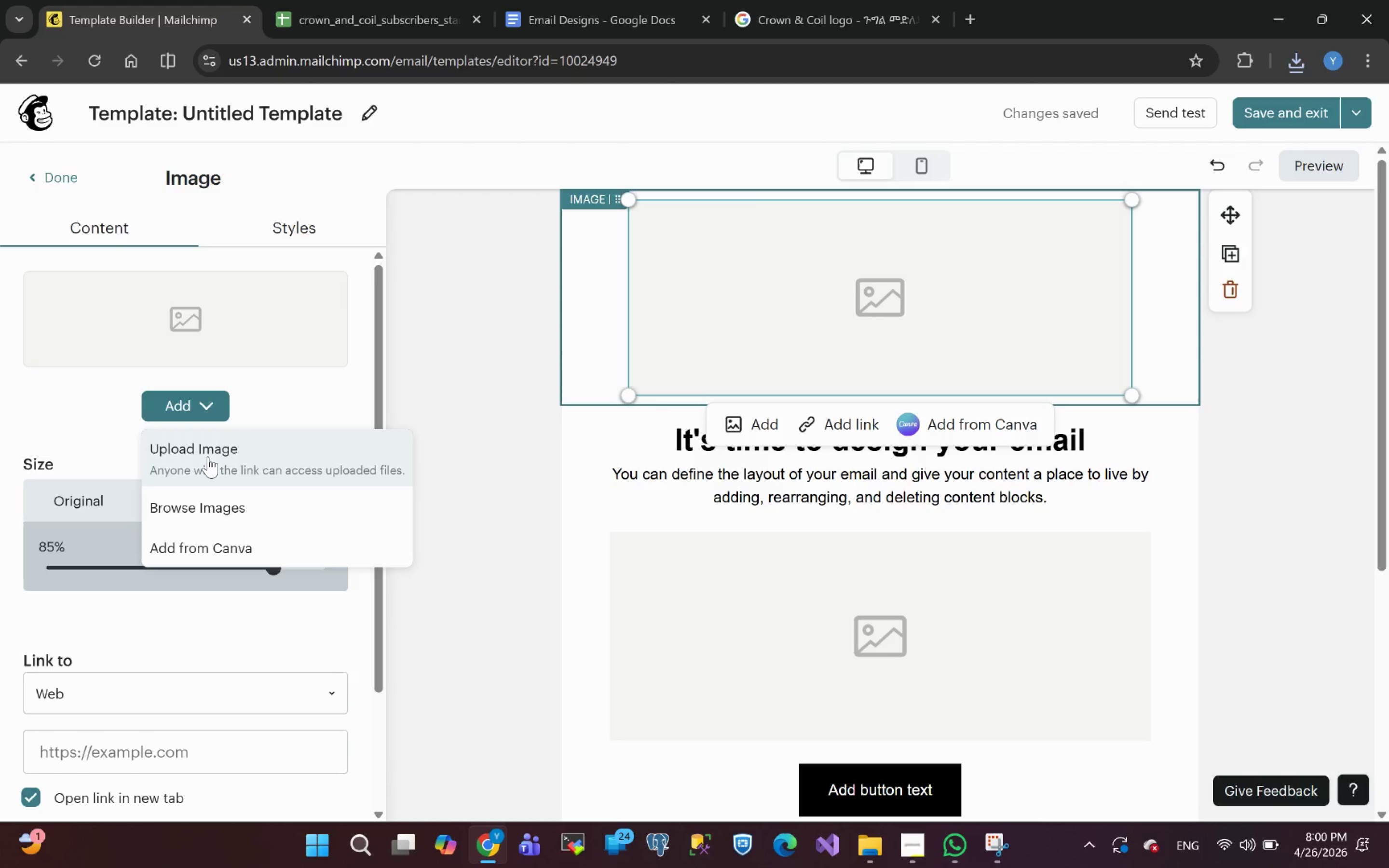 
left_click([208, 457])
 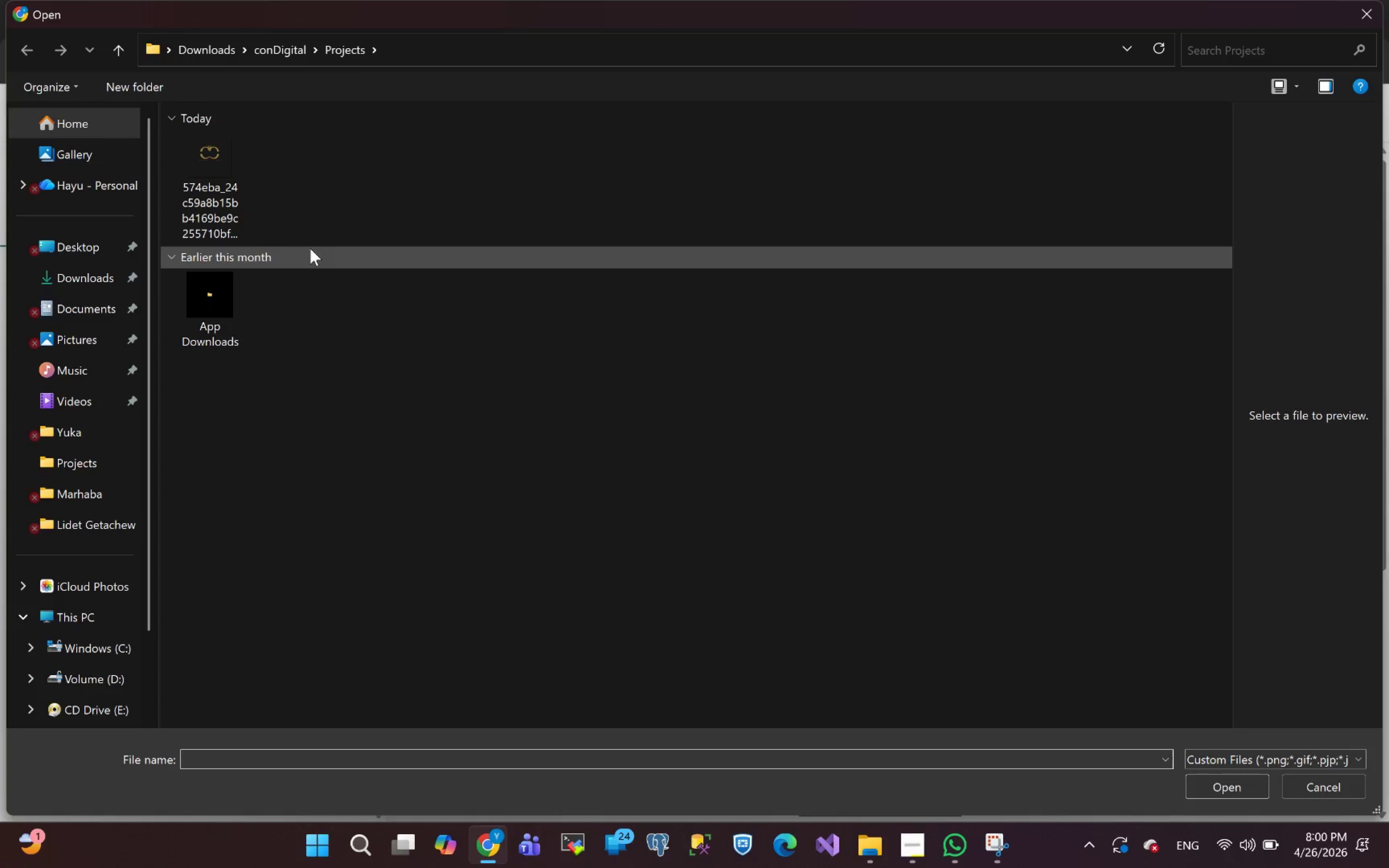 
left_click([196, 186])
 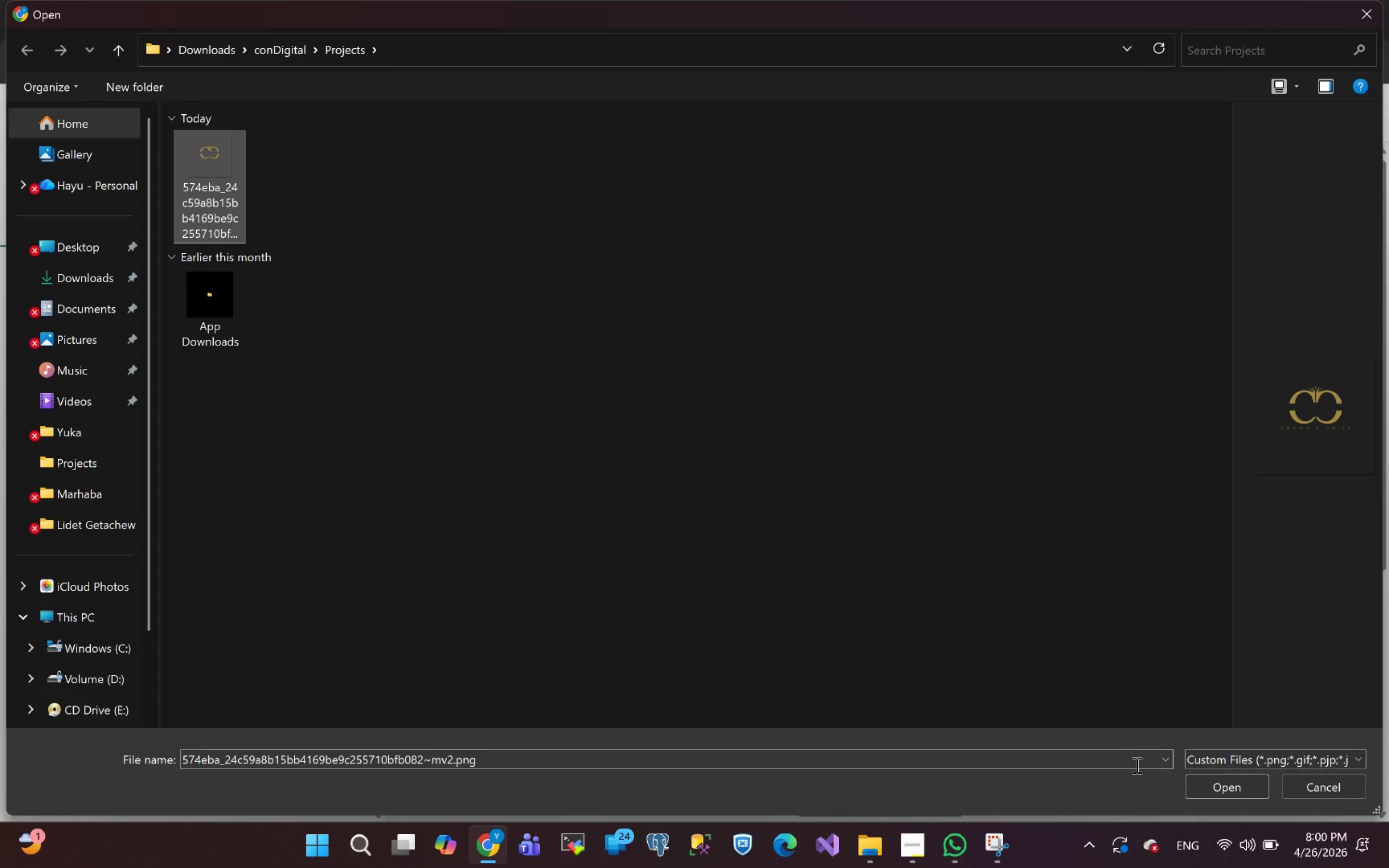 
left_click([1212, 799])
 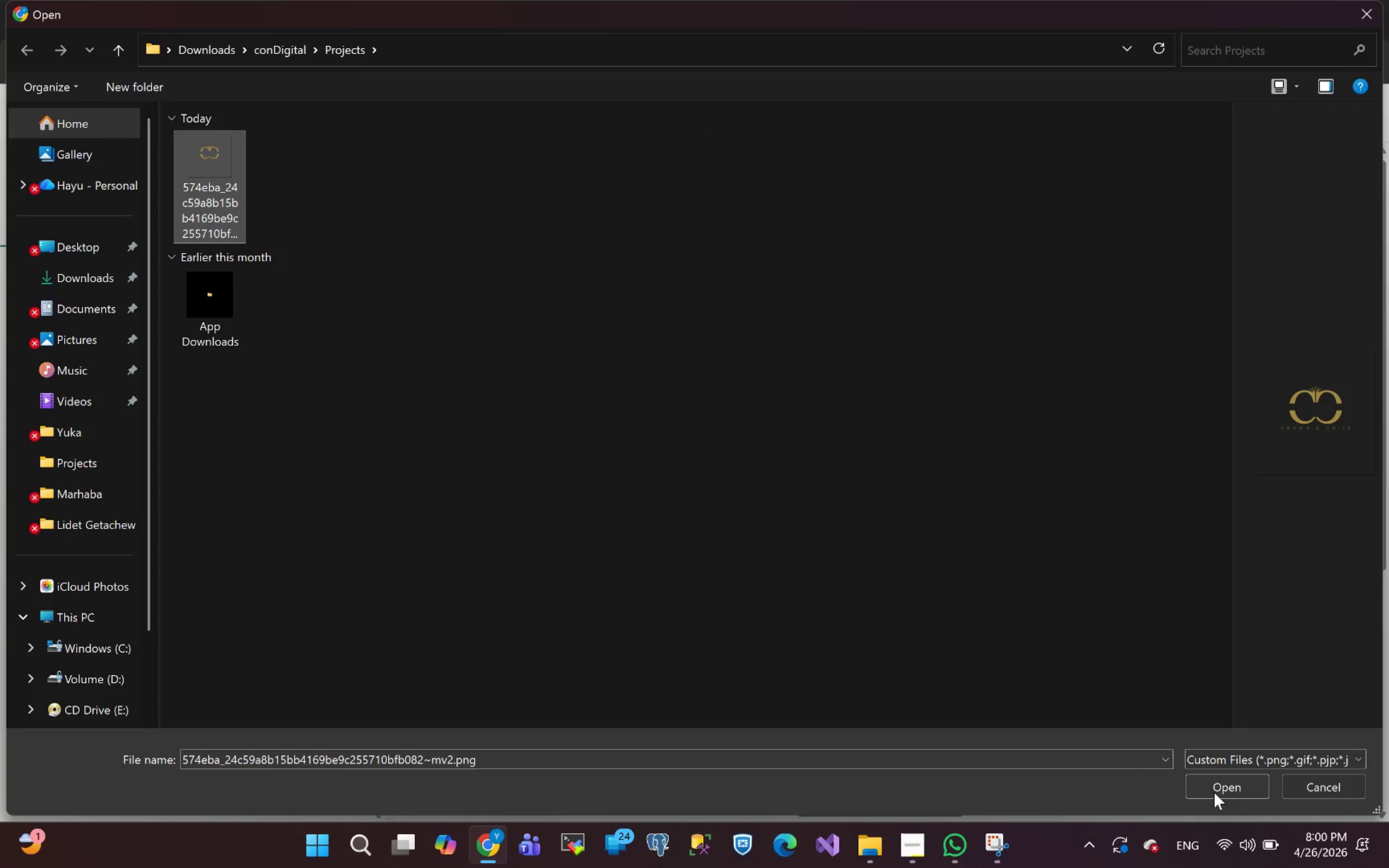 
left_click([1214, 792])
 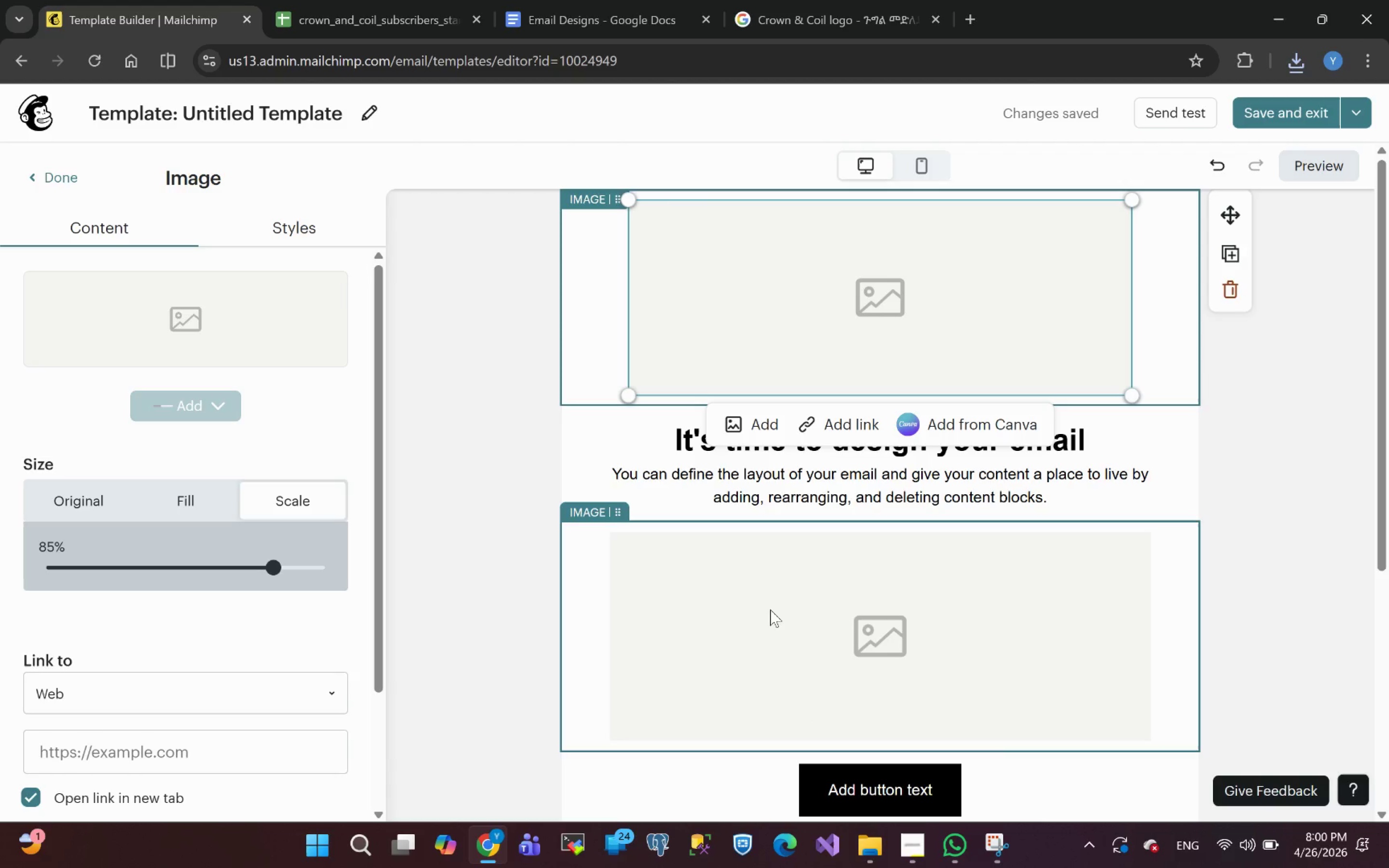 
wait(8.25)
 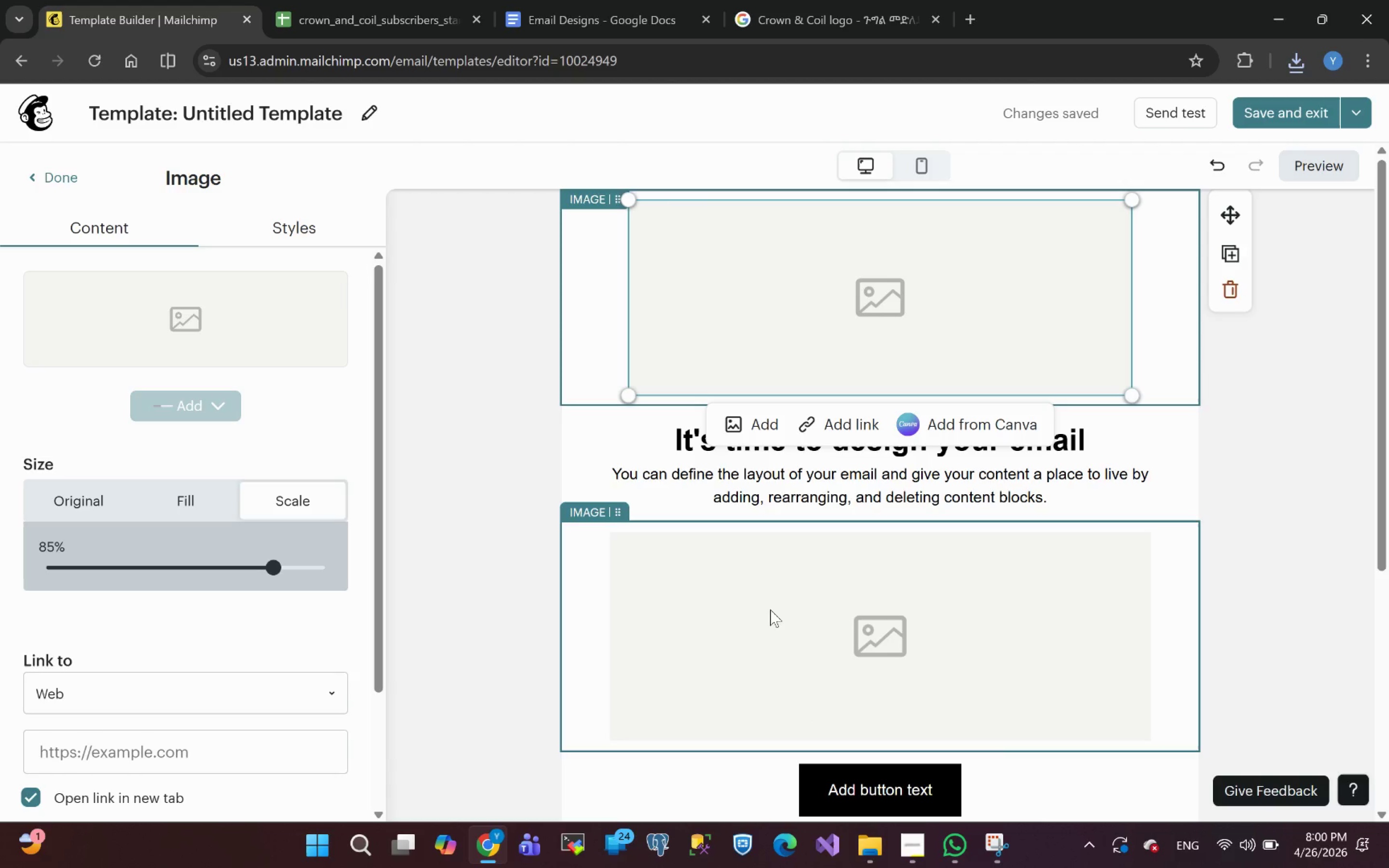 
left_click([918, 637])
 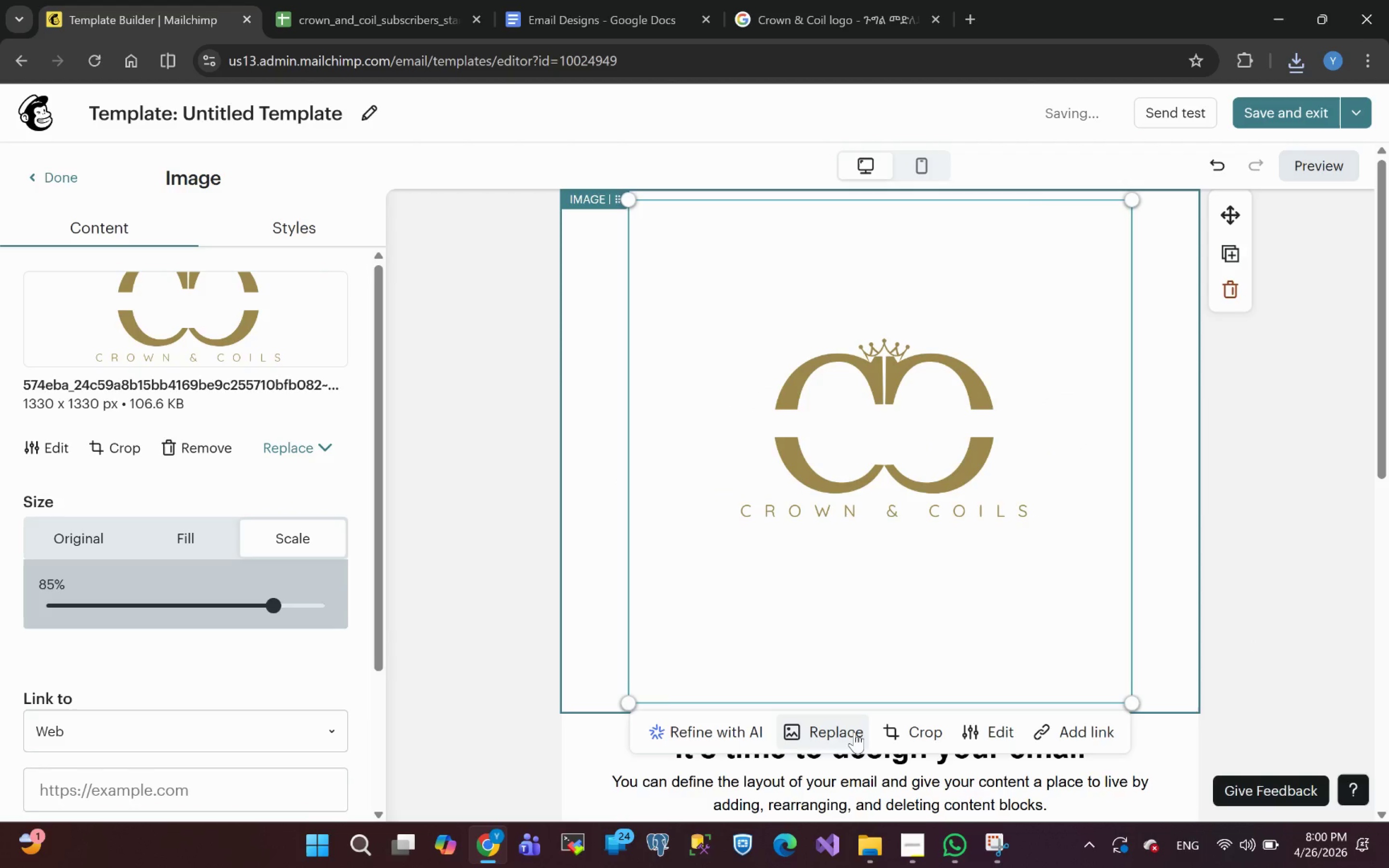 
left_click([924, 724])
 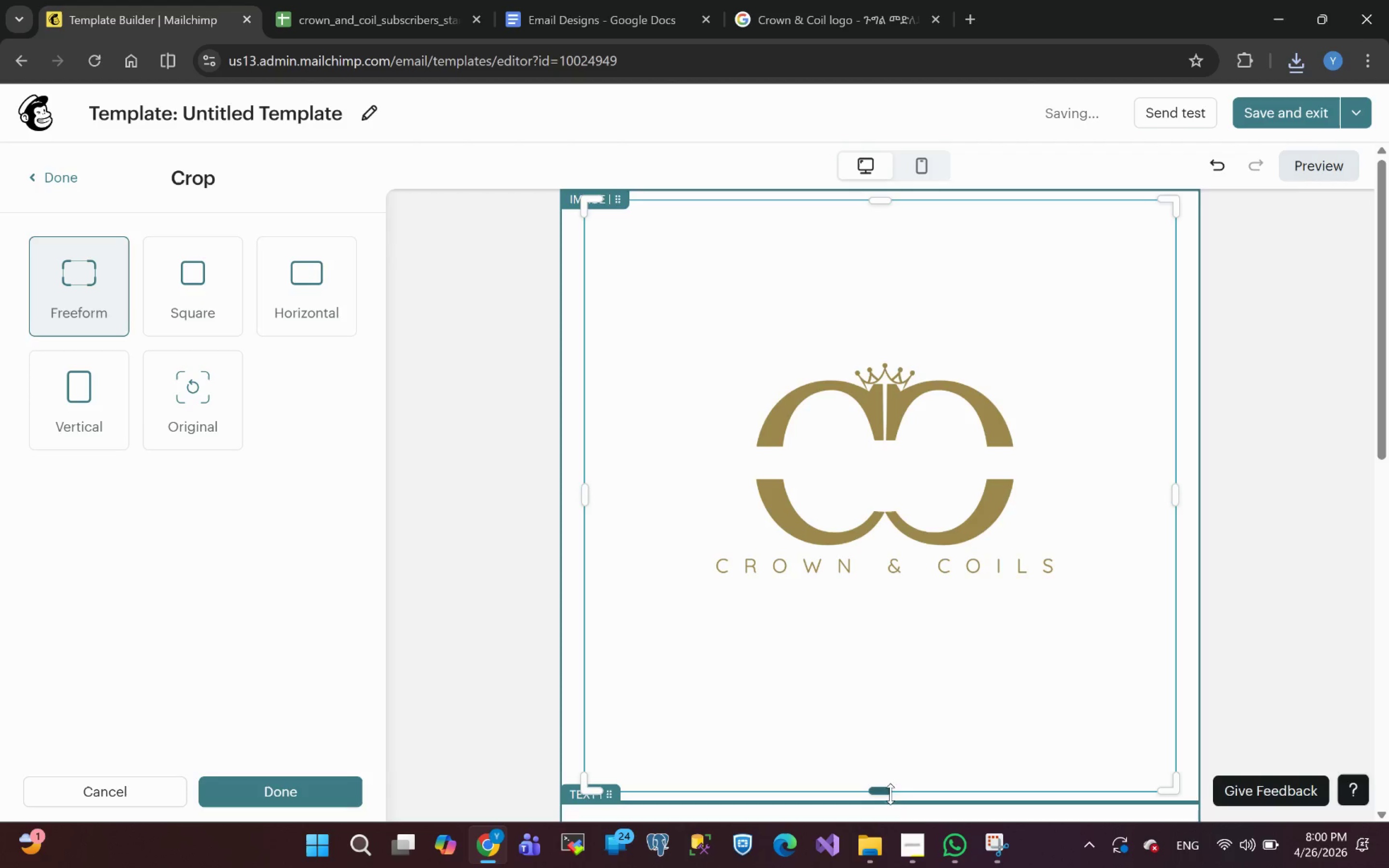 
left_click_drag(start_coordinate=[882, 788], to_coordinate=[867, 583])
 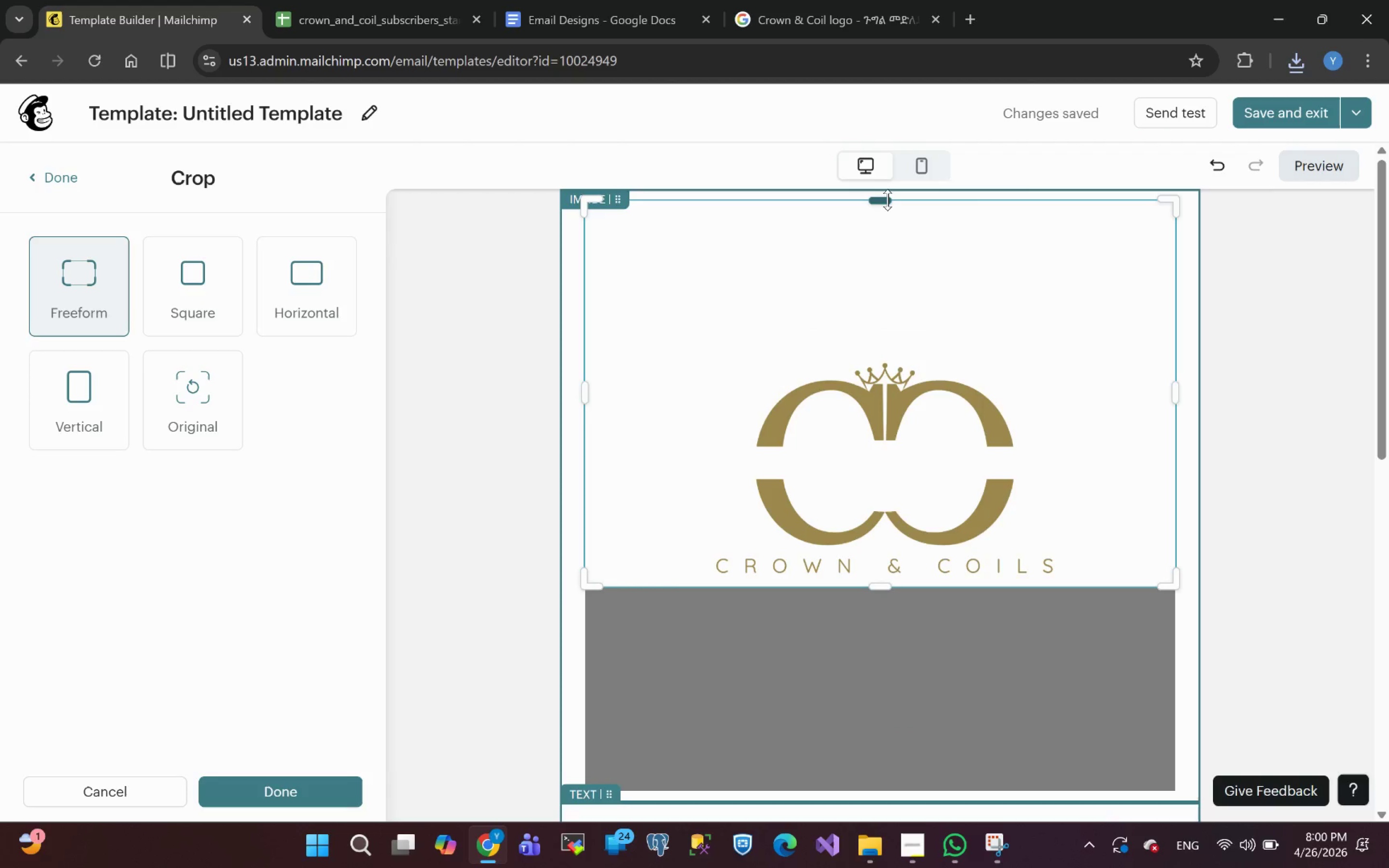 
left_click_drag(start_coordinate=[887, 200], to_coordinate=[927, 356])
 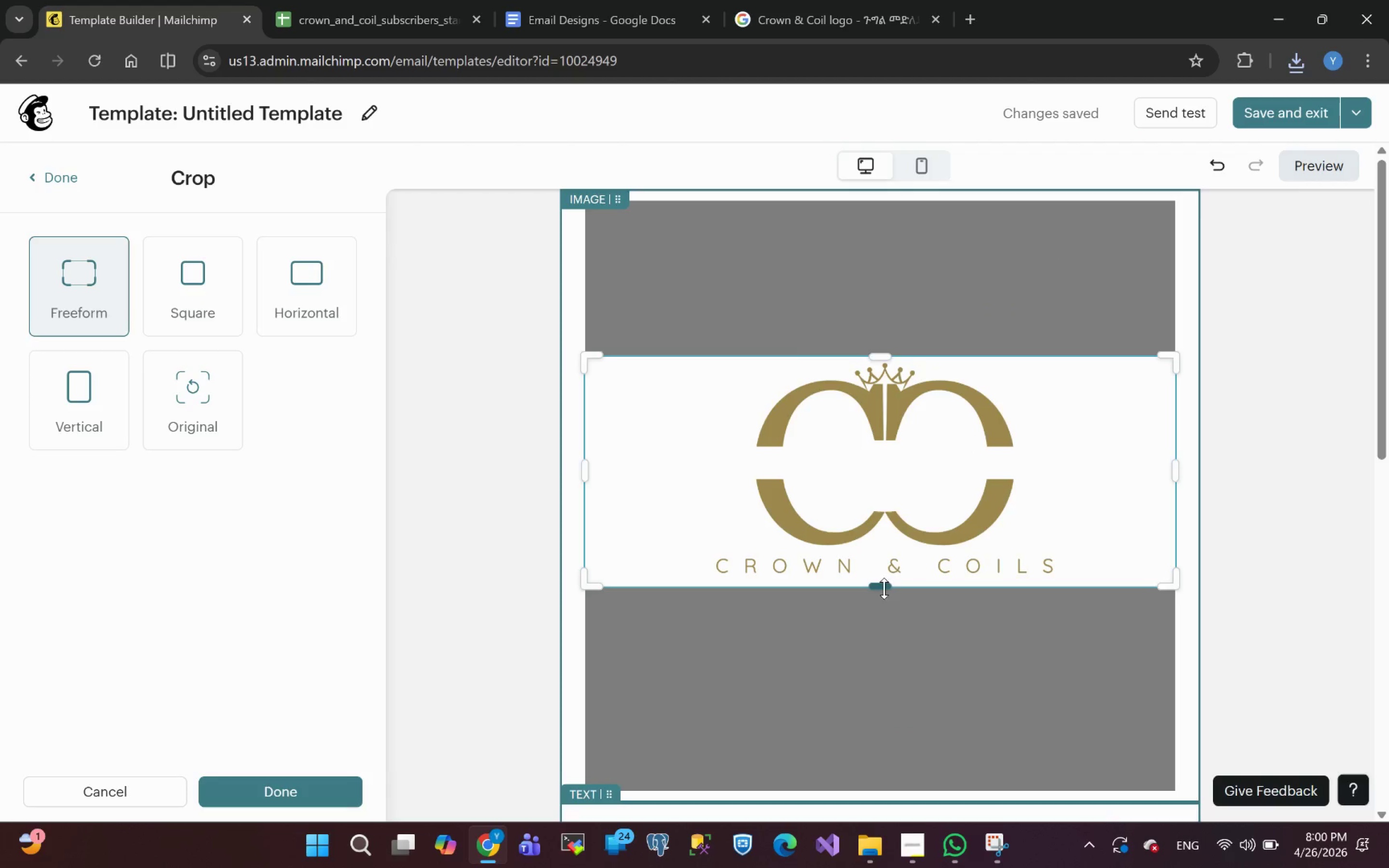 
left_click_drag(start_coordinate=[882, 586], to_coordinate=[882, 581])
 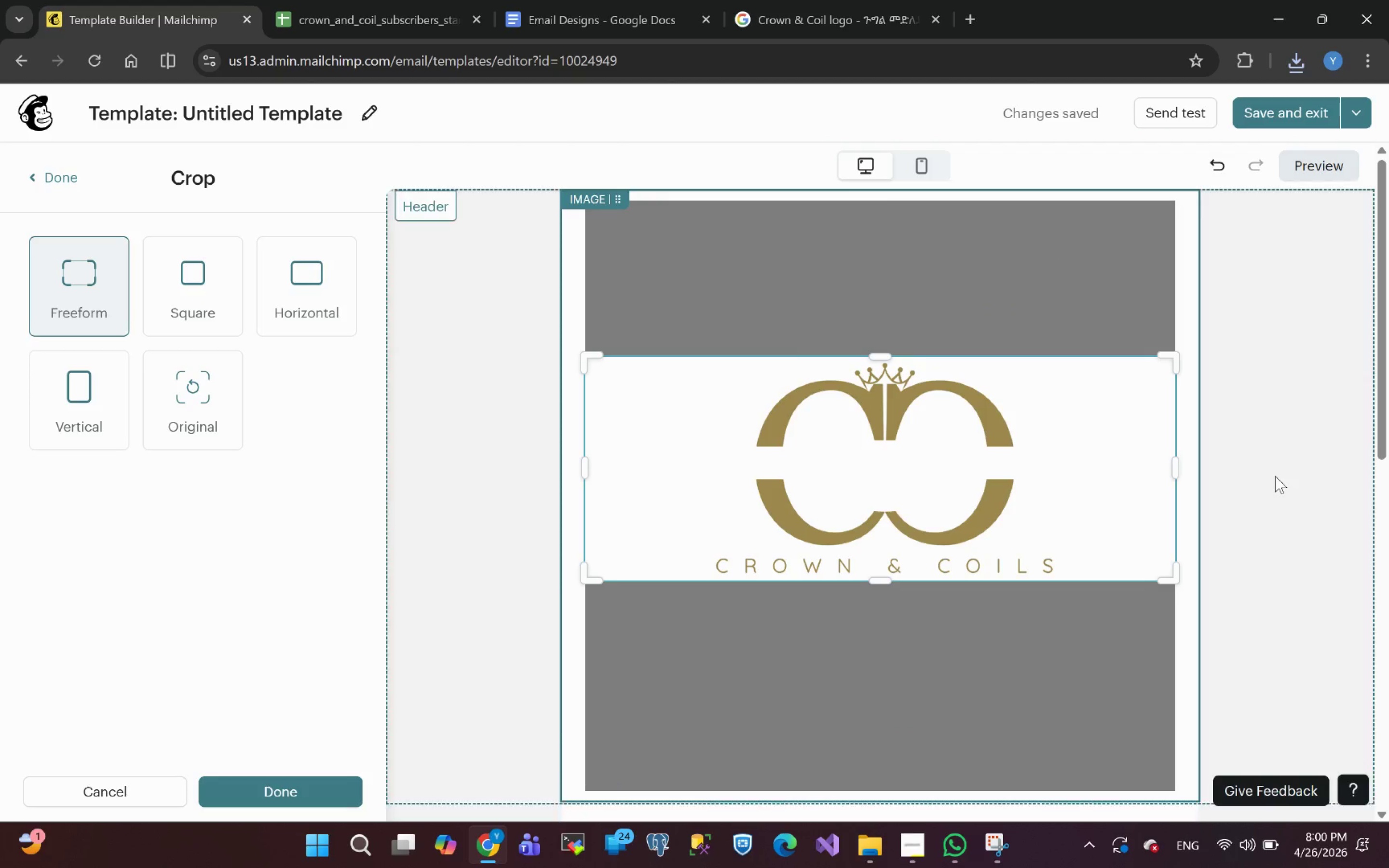 
left_click([1275, 476])
 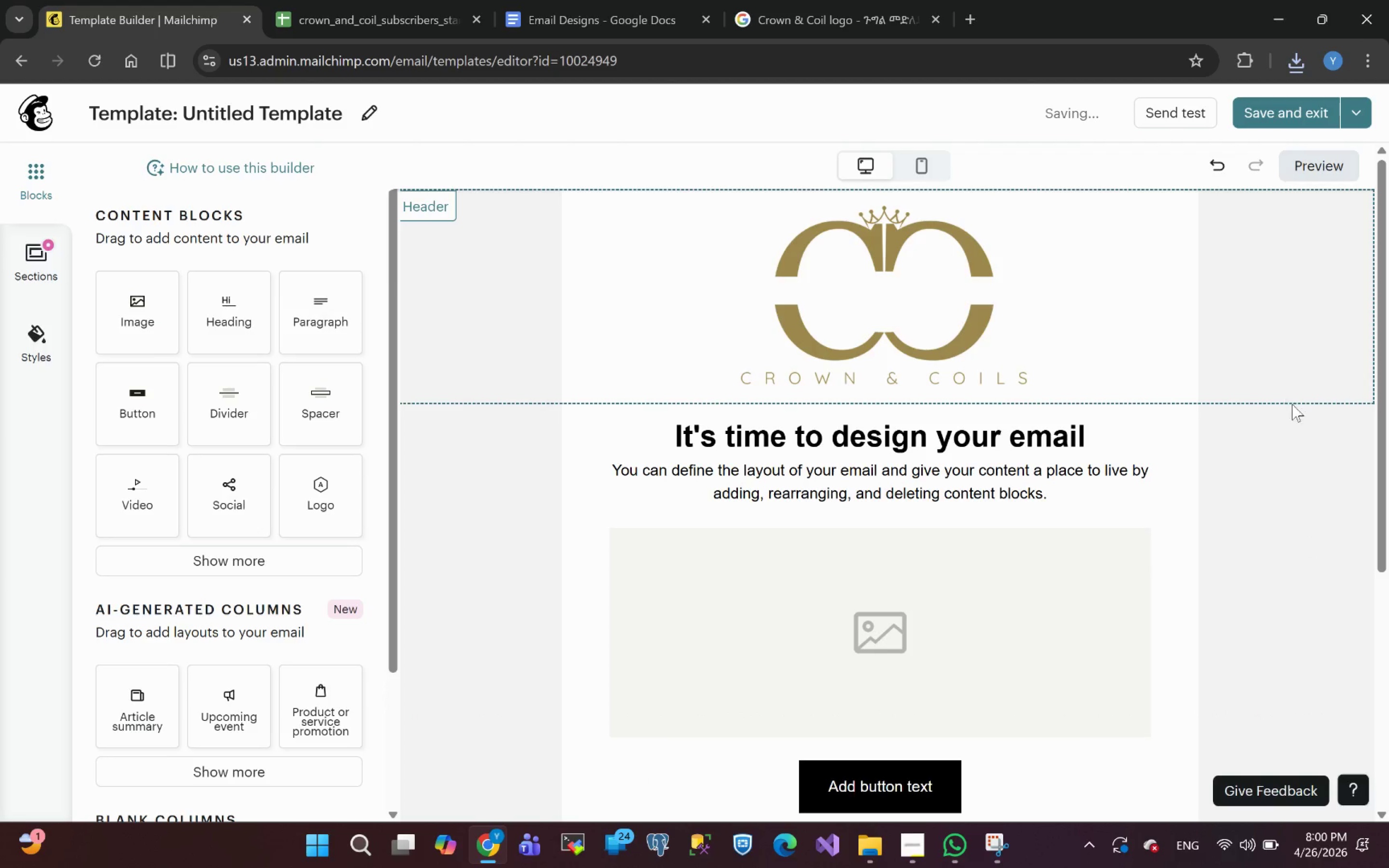 
left_click([1019, 342])
 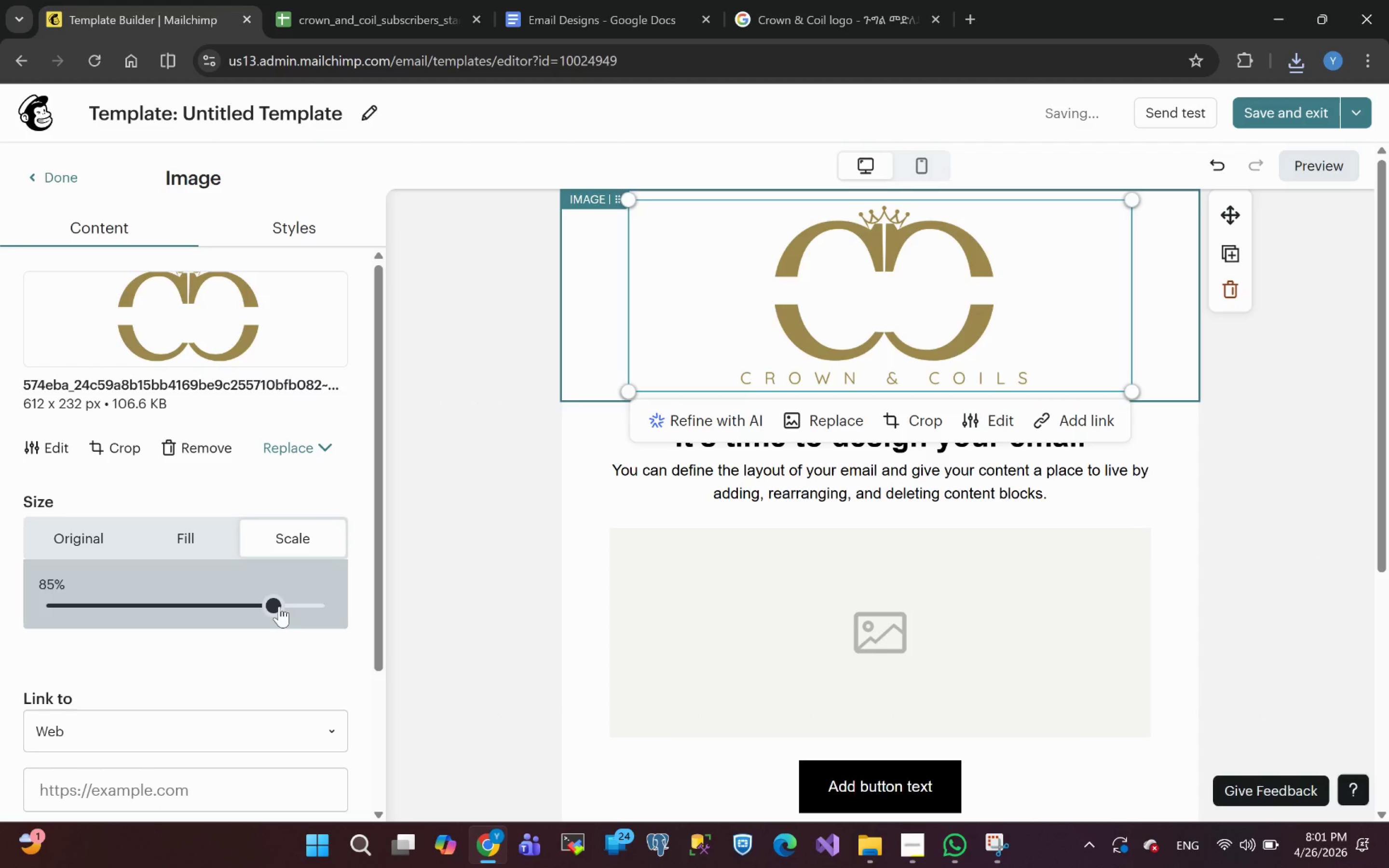 
wait(9.42)
 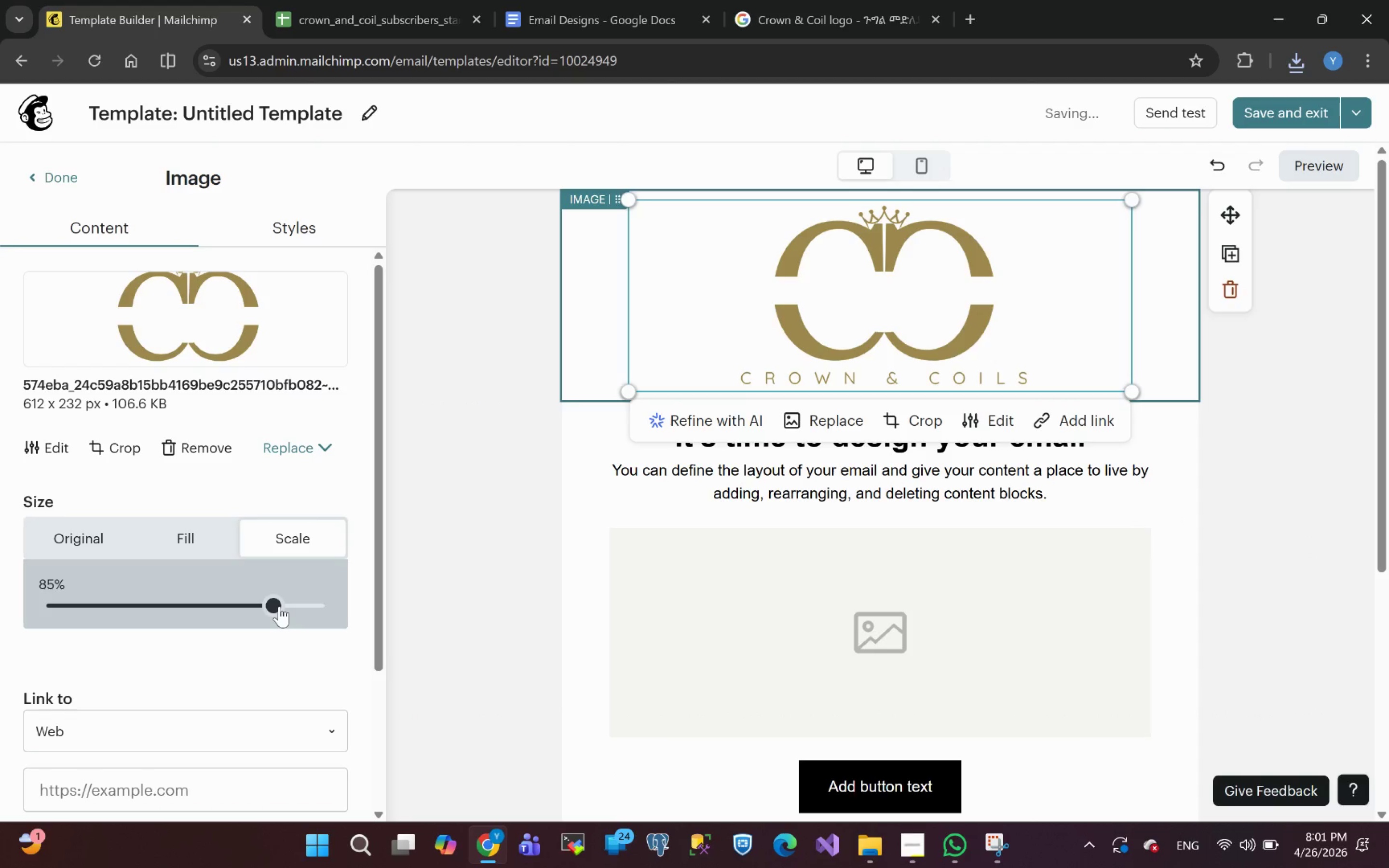 
left_click([281, 221])
 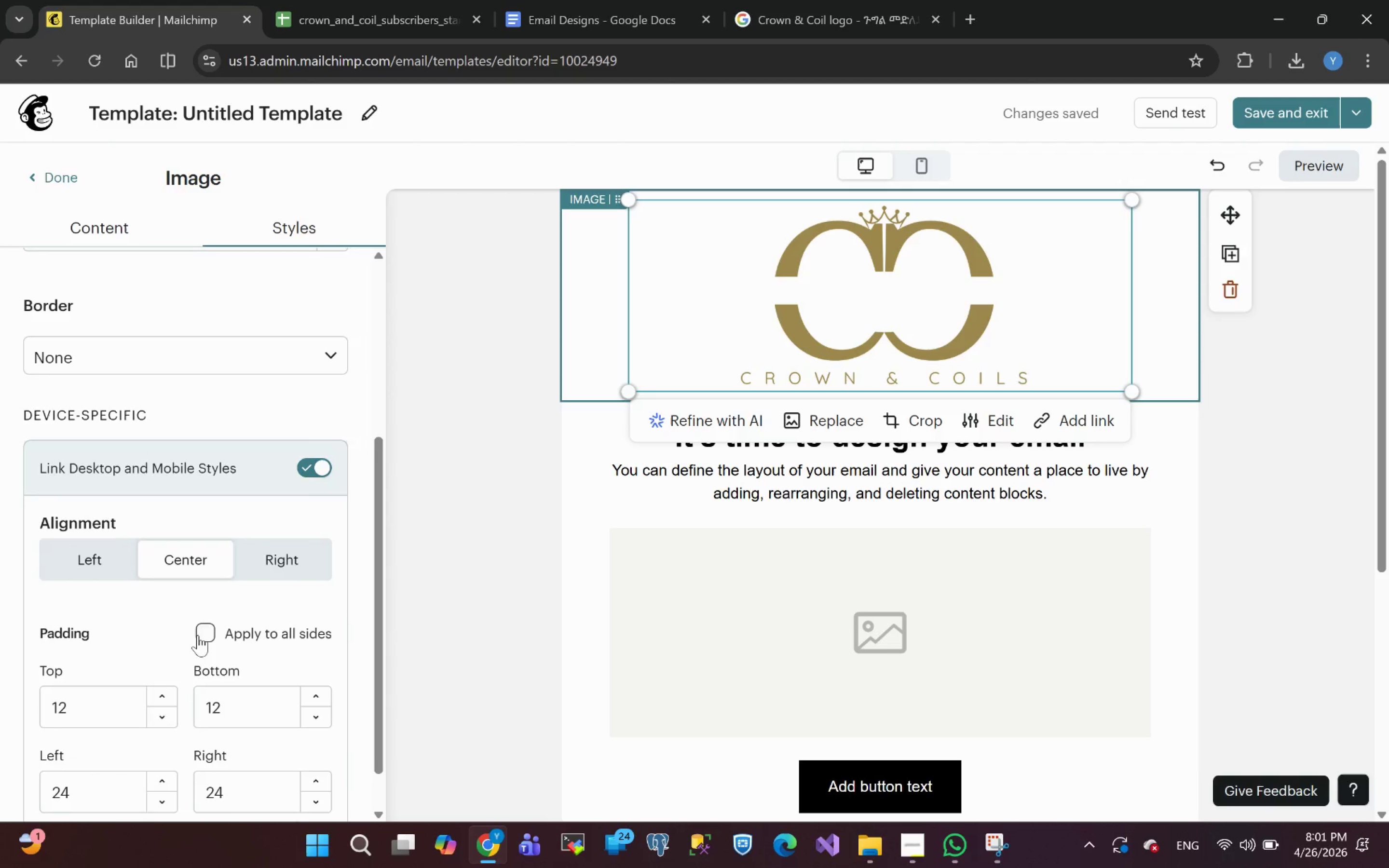 
left_click([198, 634])
 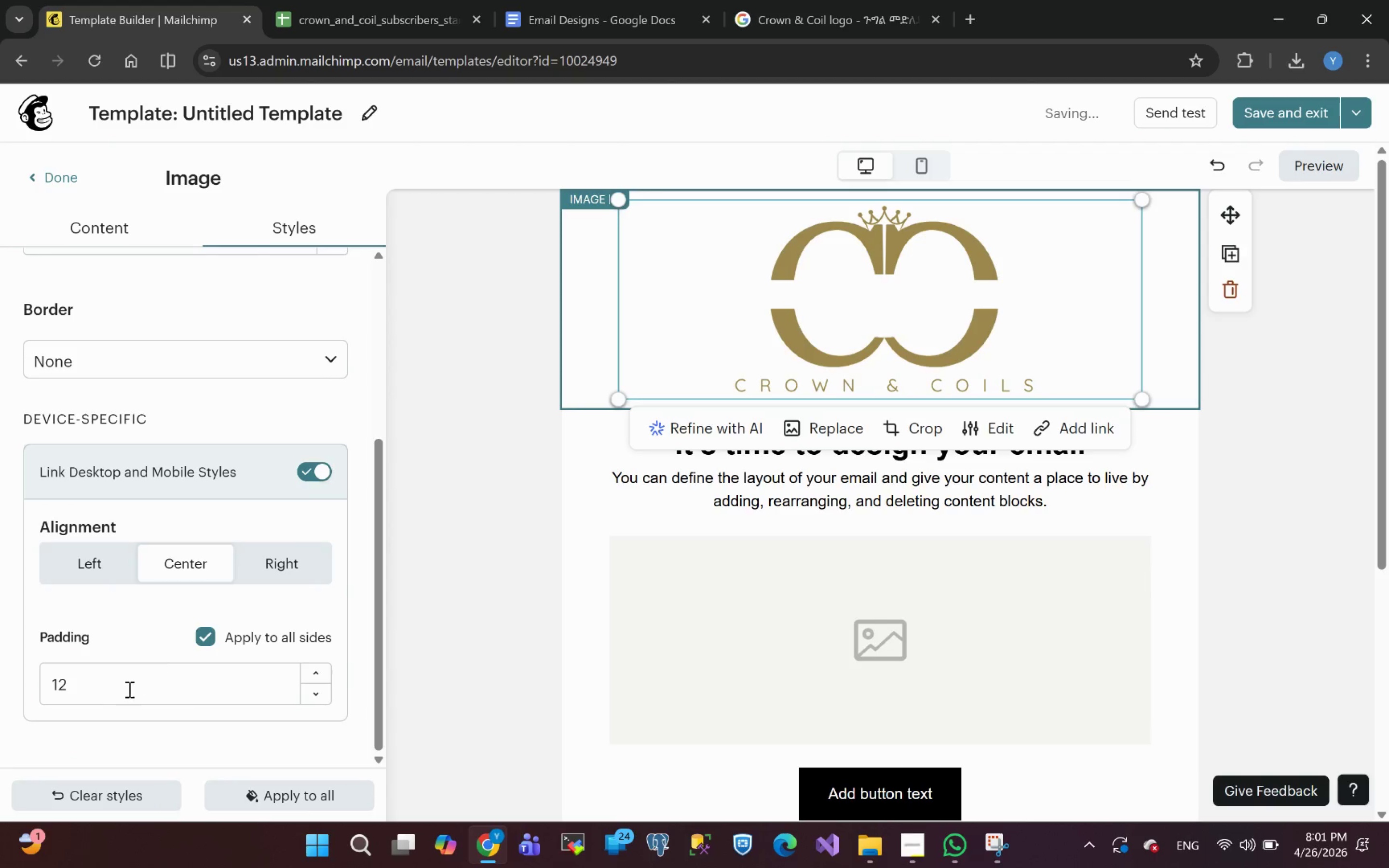 
left_click_drag(start_coordinate=[107, 693], to_coordinate=[0, 694])
 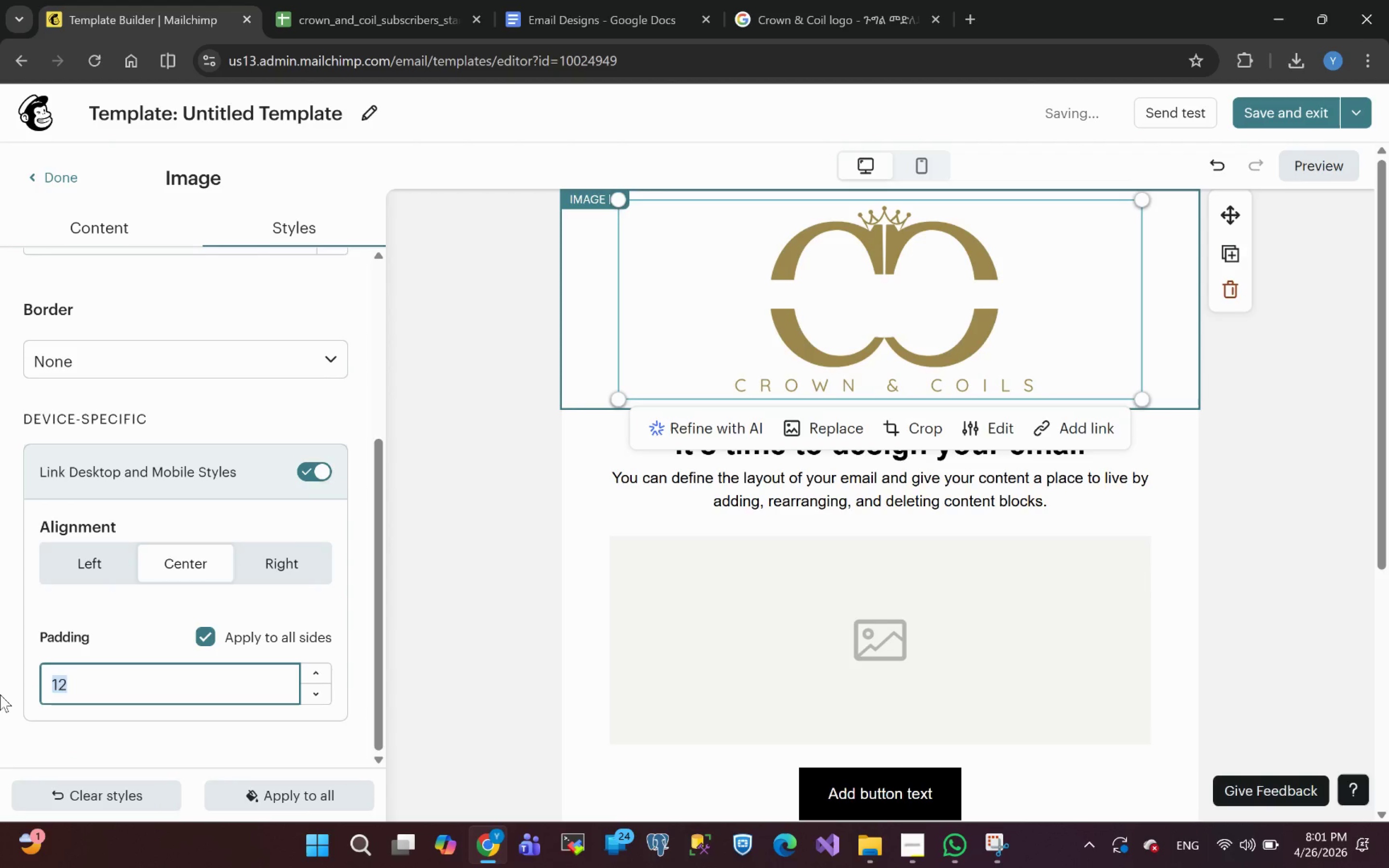 
key(0)
 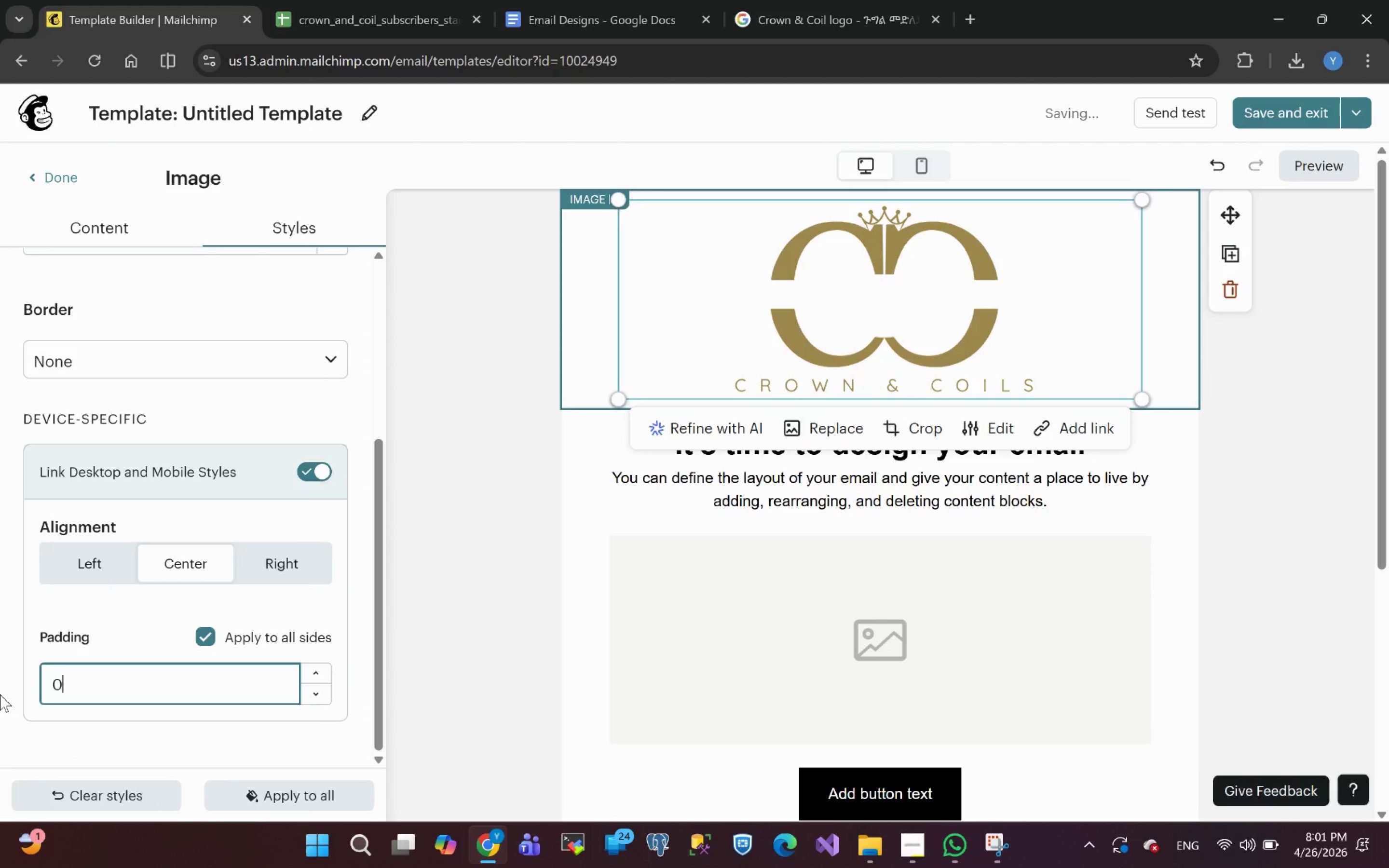 
key(Enter)
 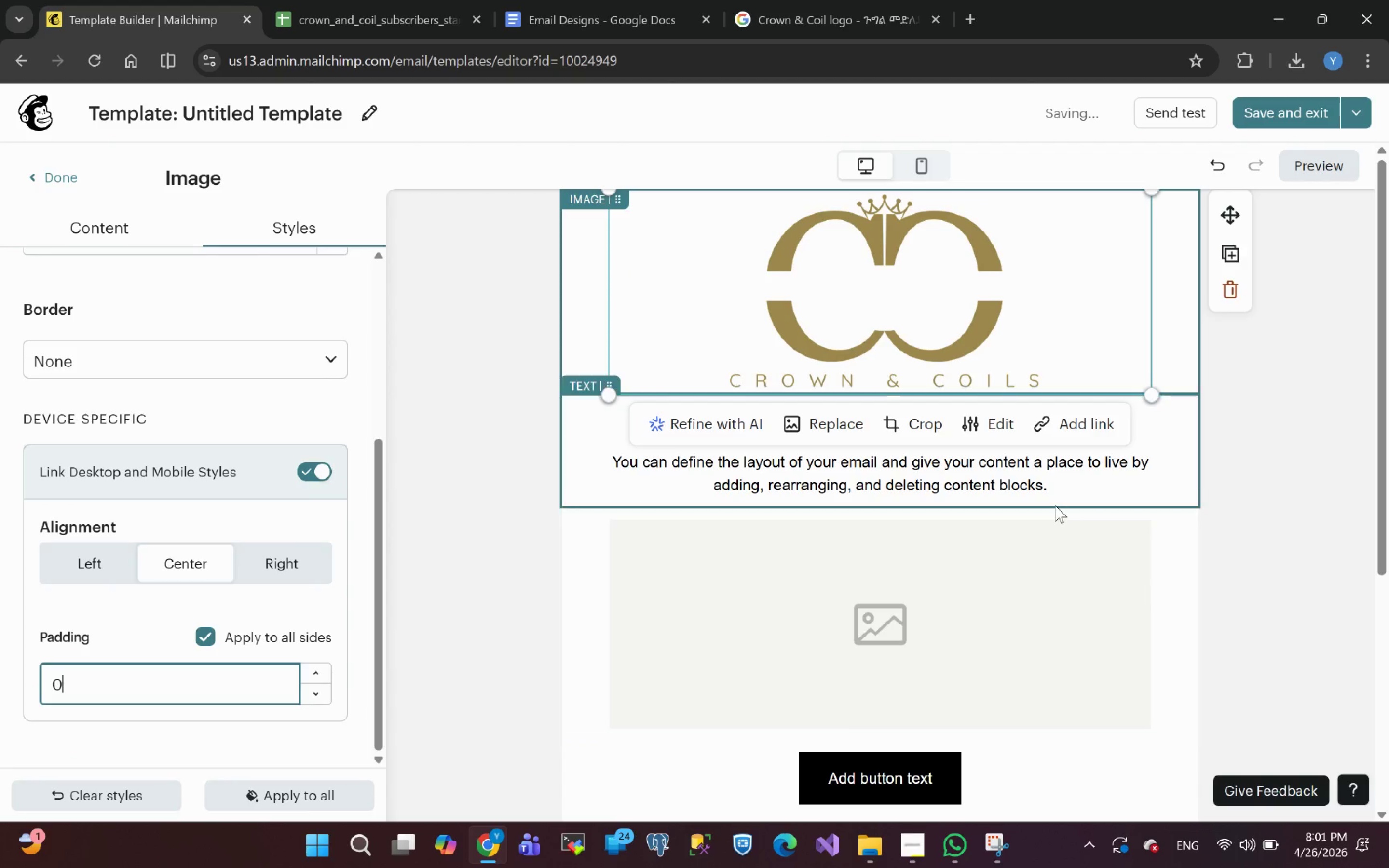 
left_click([1335, 424])
 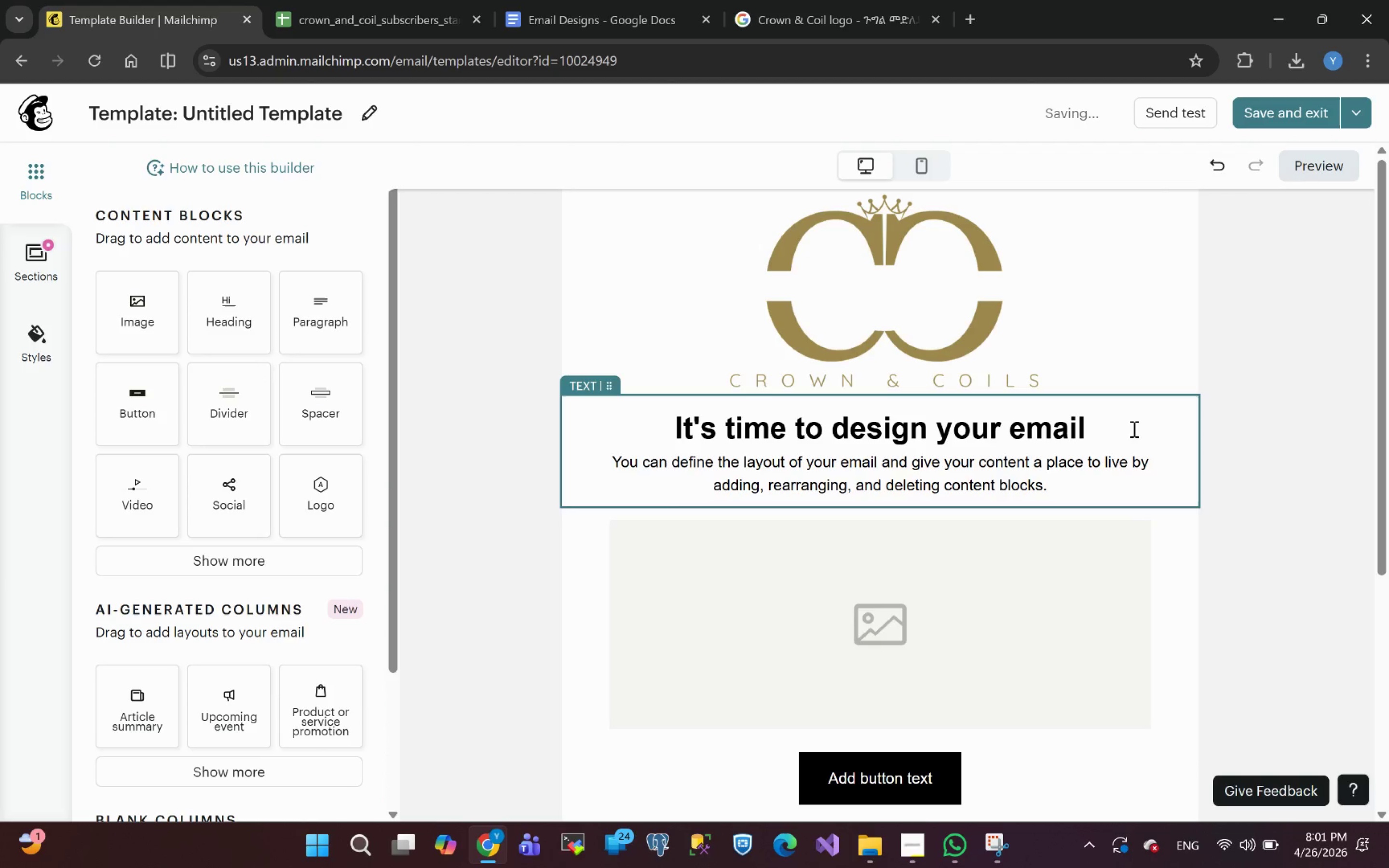 
left_click([1188, 480])
 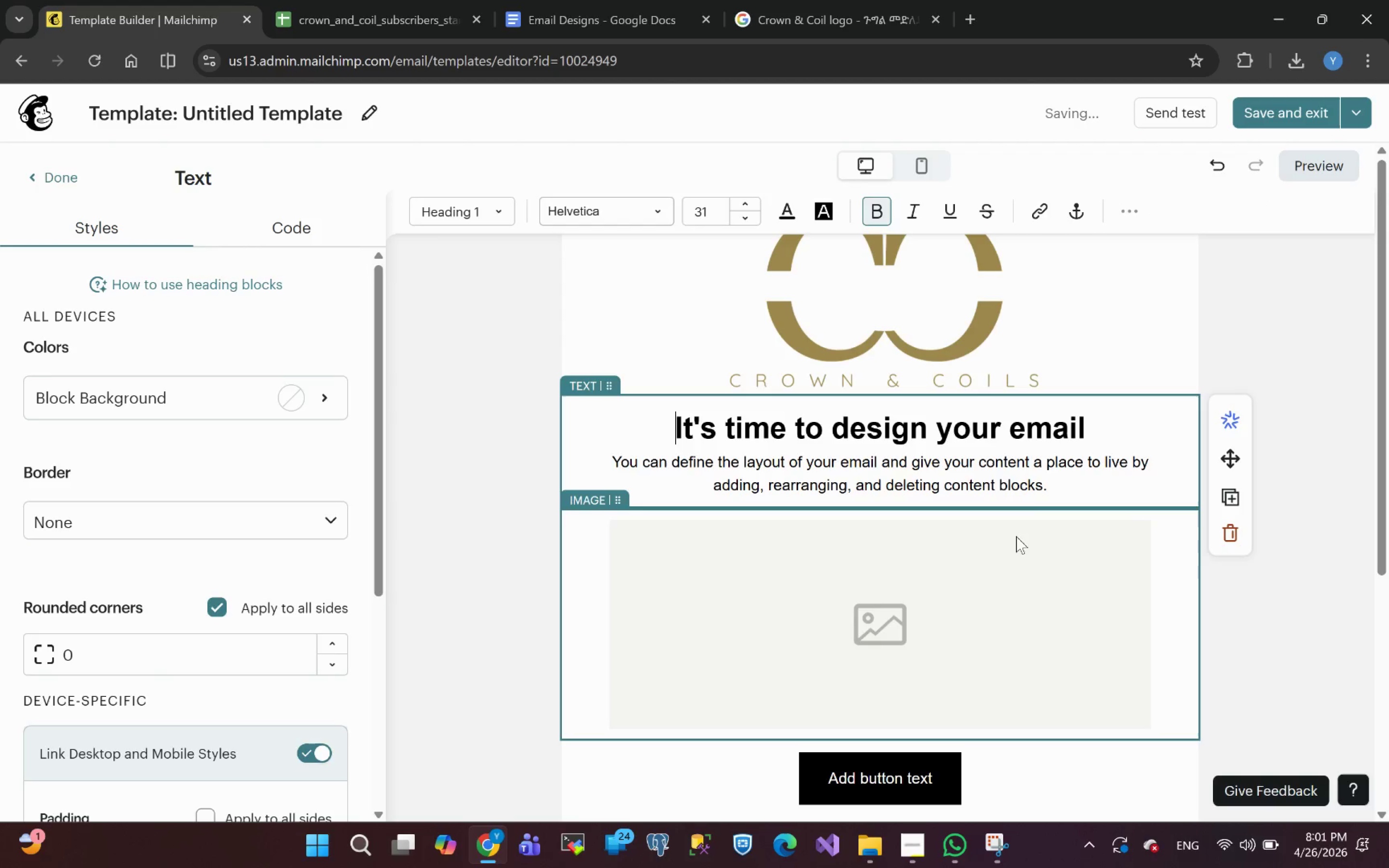 
left_click([575, 9])
 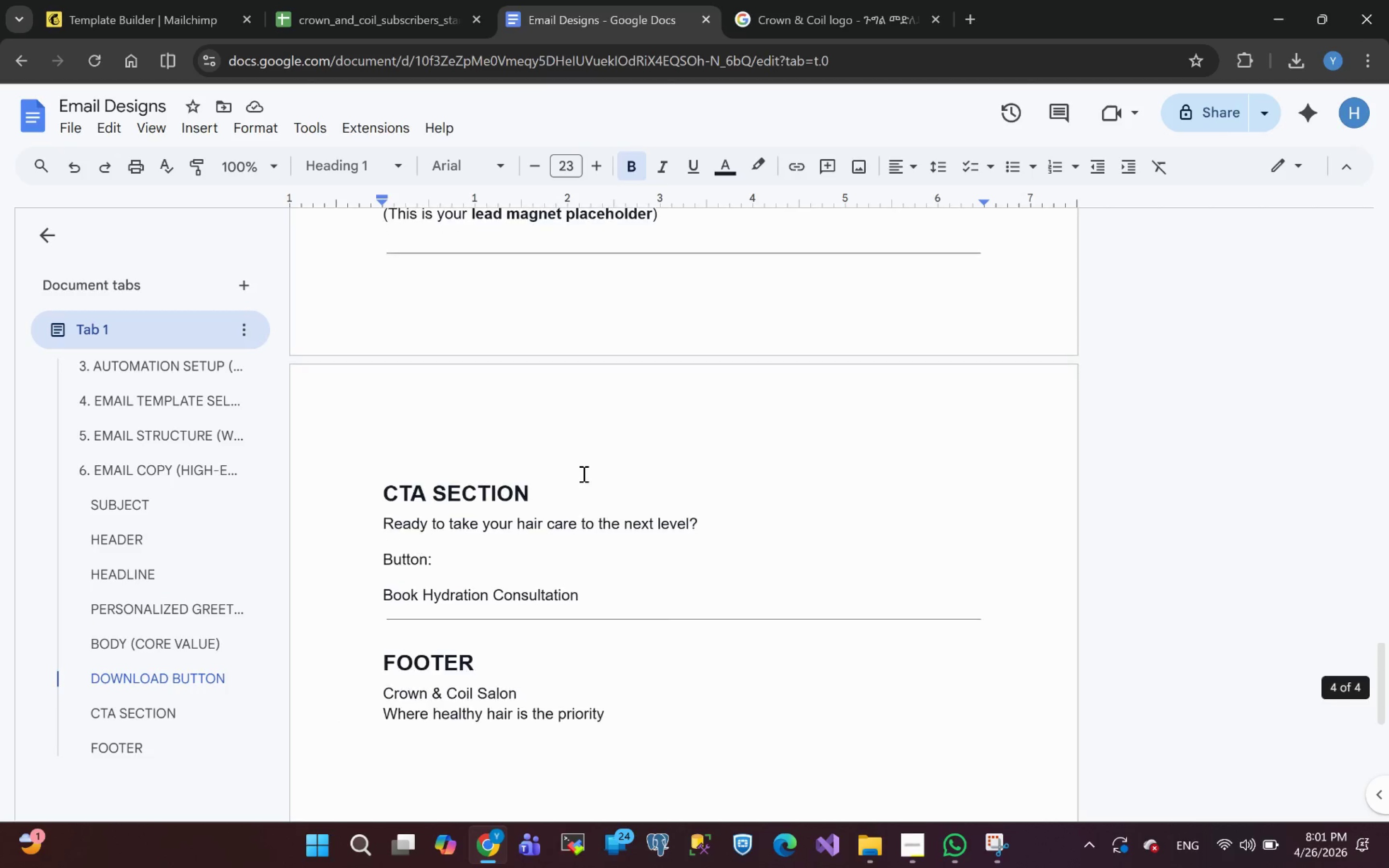 
wait(16.44)
 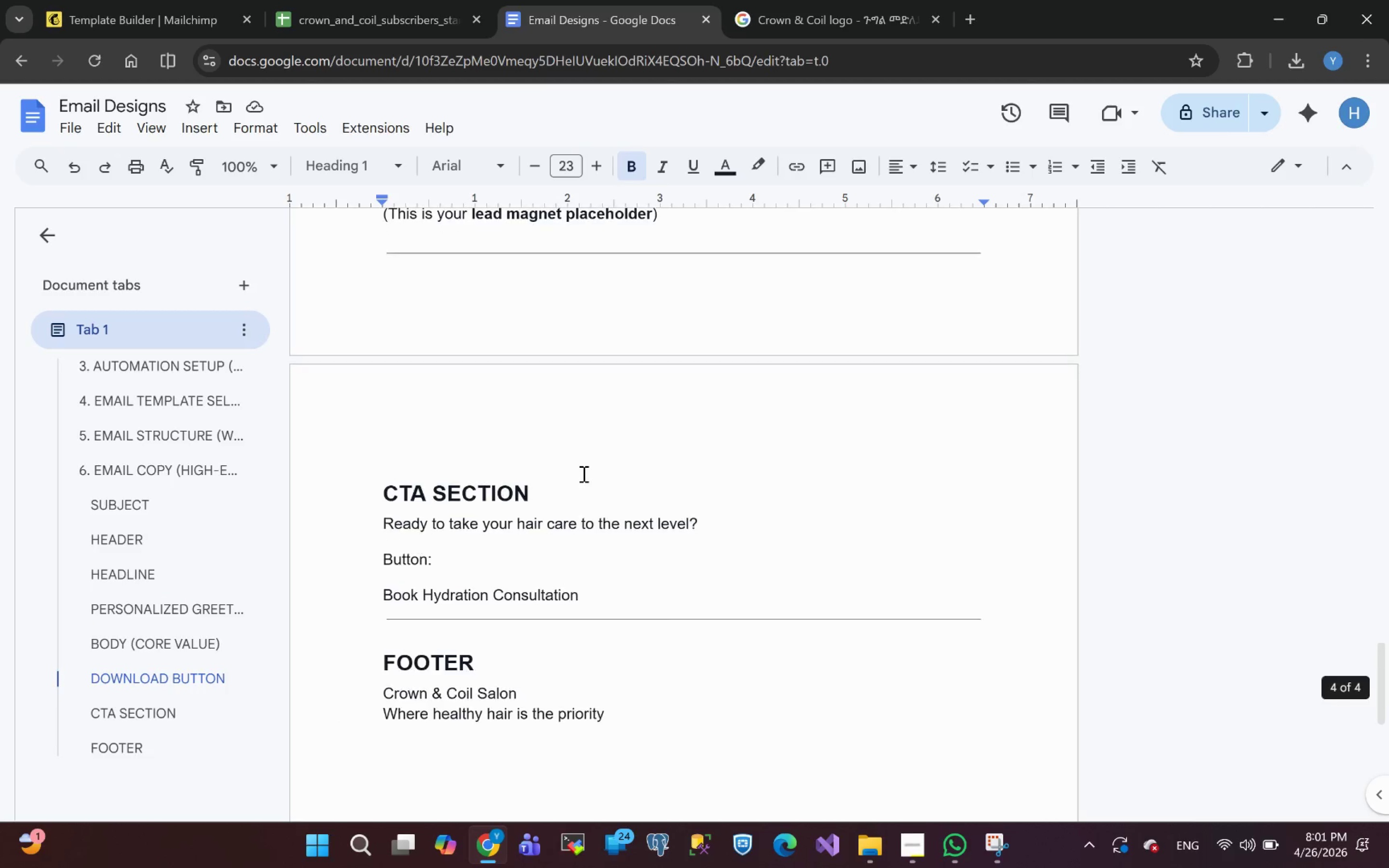 
left_click_drag(start_coordinate=[384, 409], to_coordinate=[603, 743])
 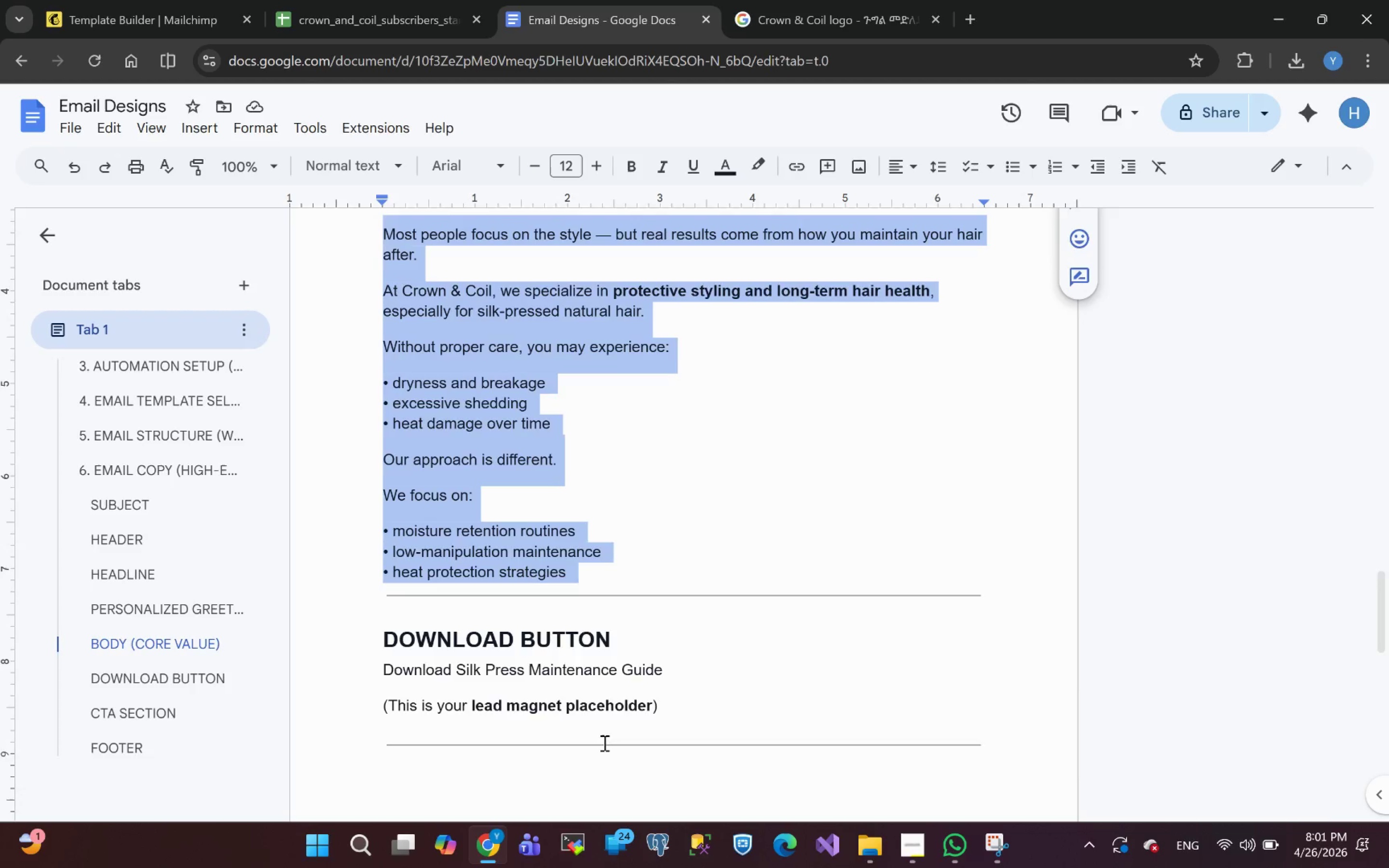 
key(Control+C)
 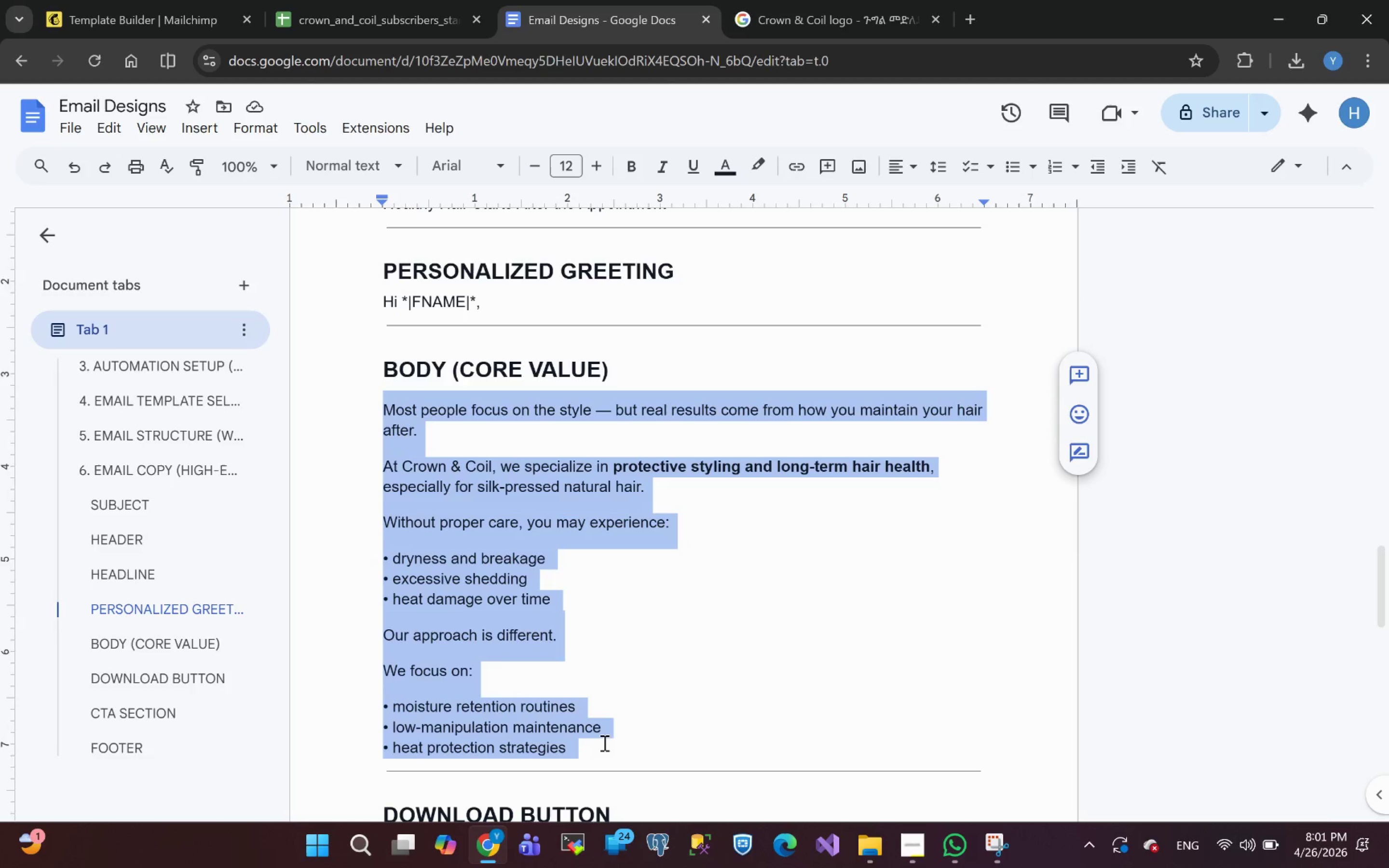 
key(Control+C)
 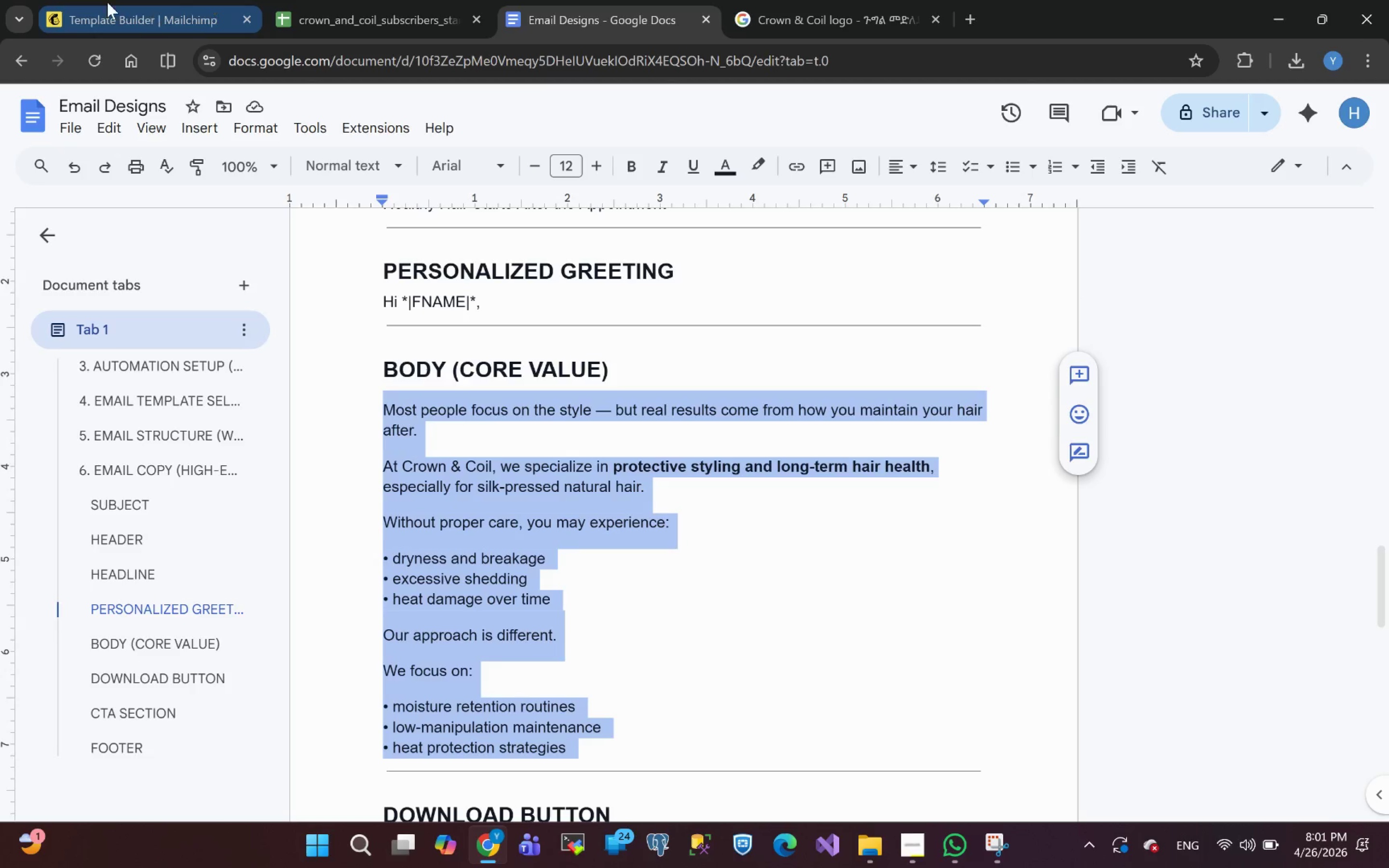 
left_click([107, 2])
 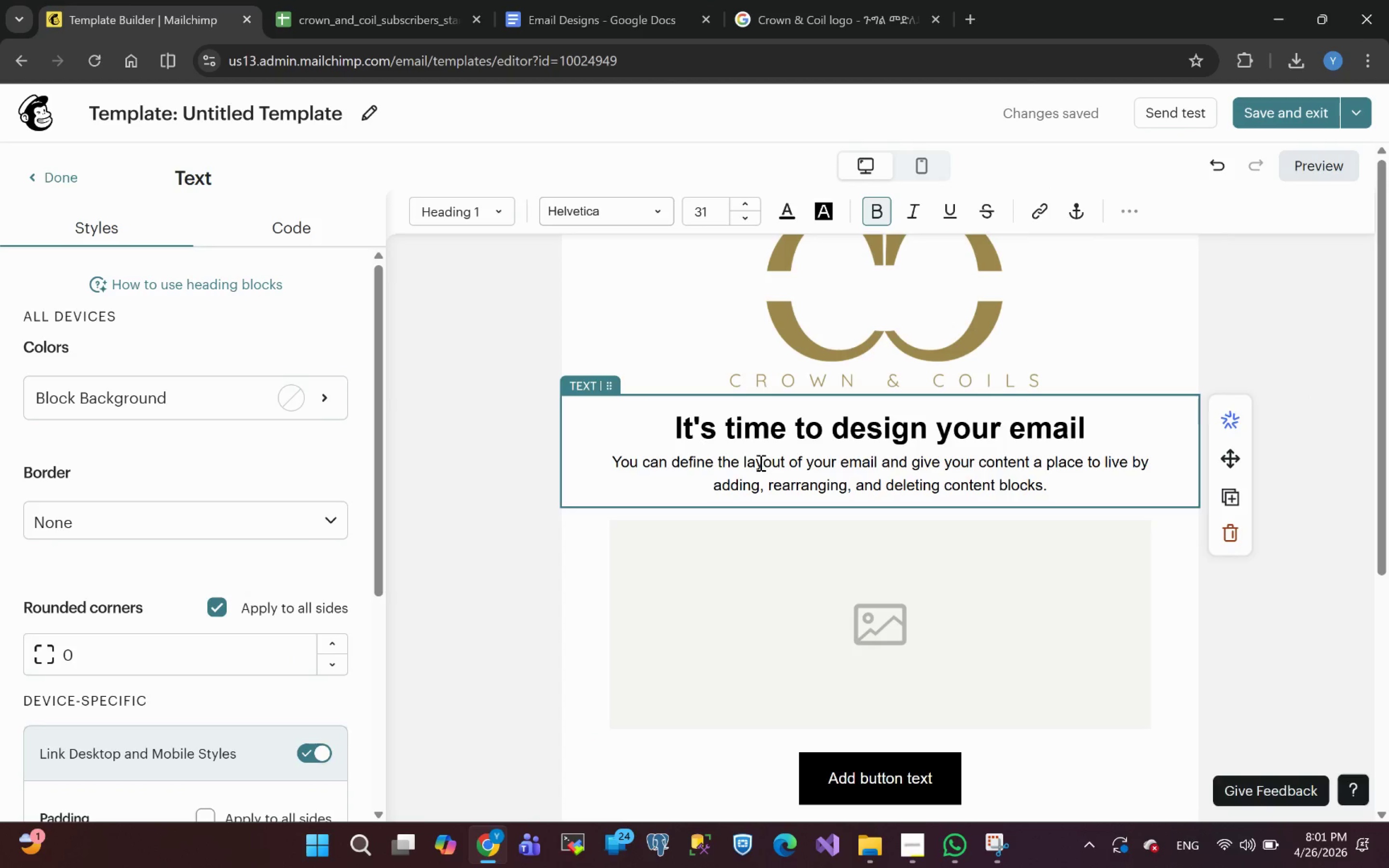 
double_click([760, 462])
 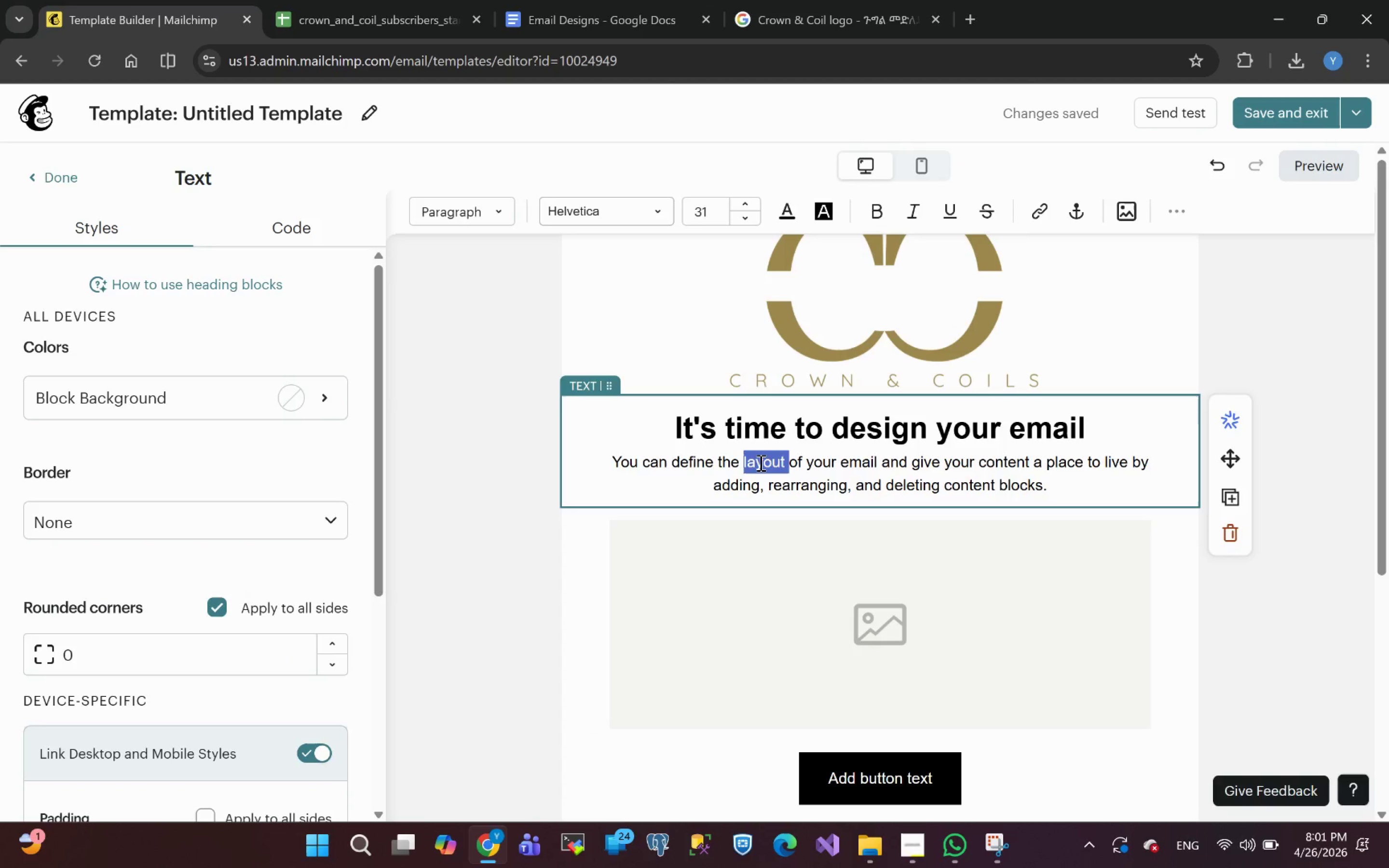 
key(Control+A)
 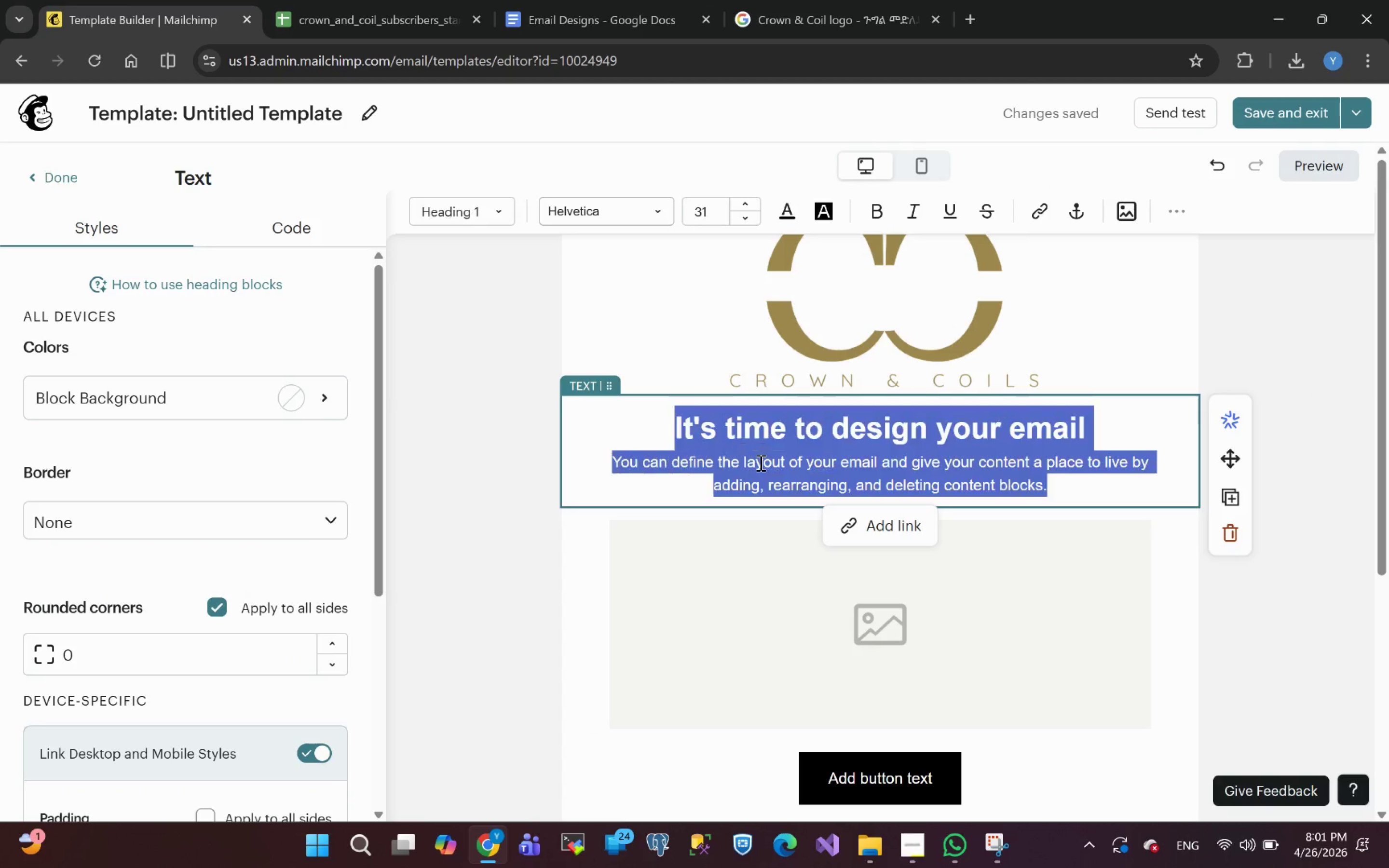 
key(Control+V)
 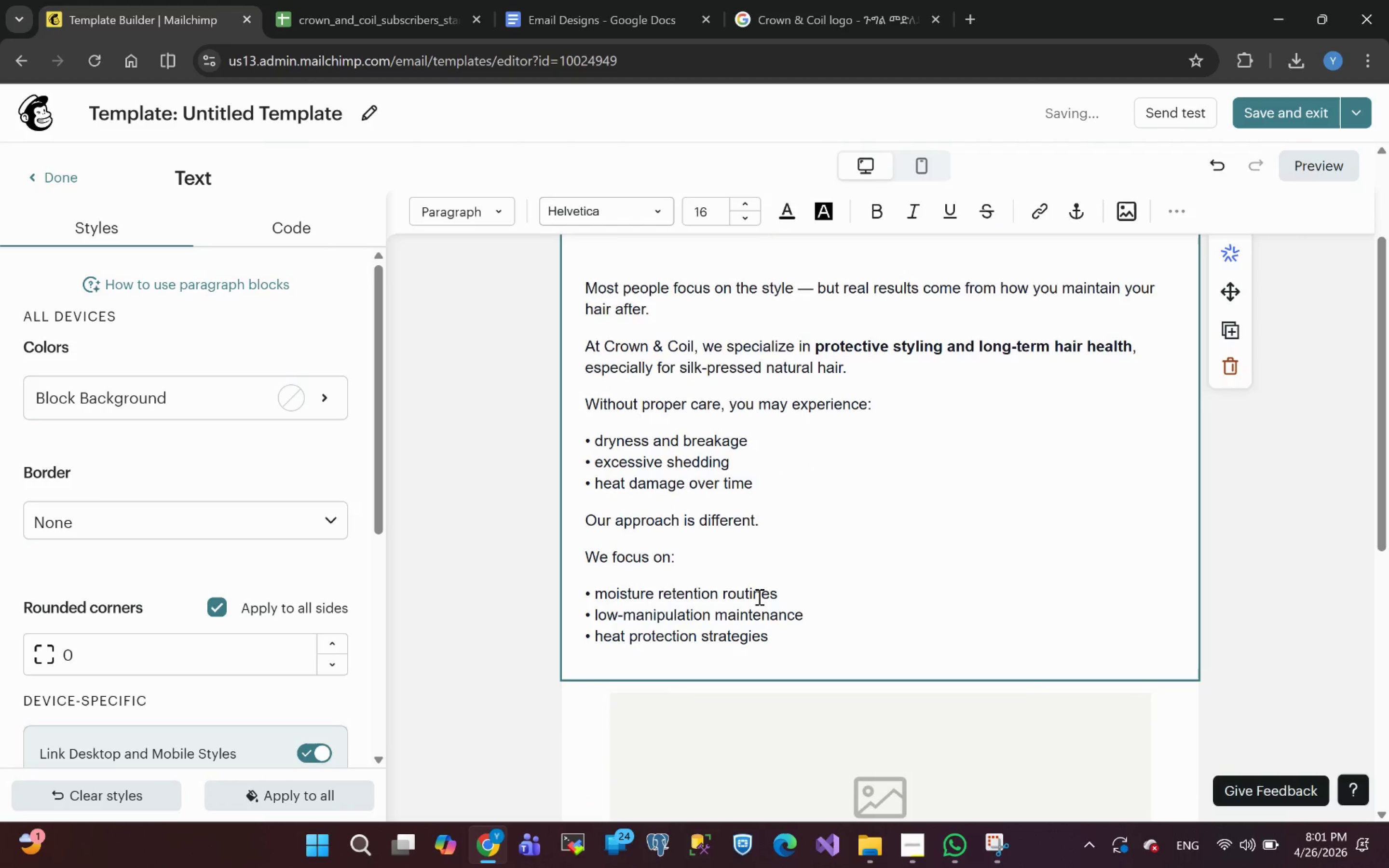 
key(Backspace)
 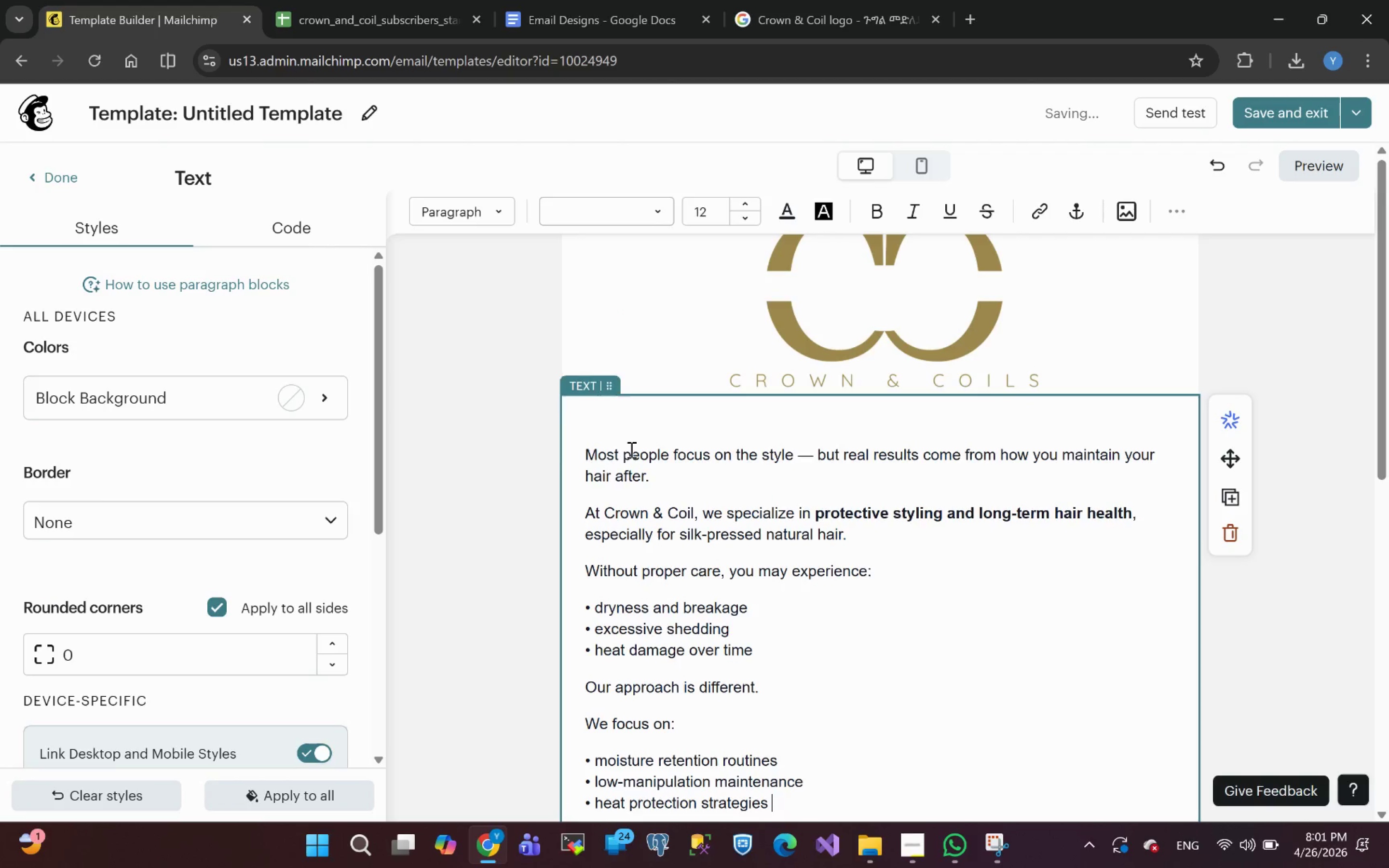 
left_click([634, 426])
 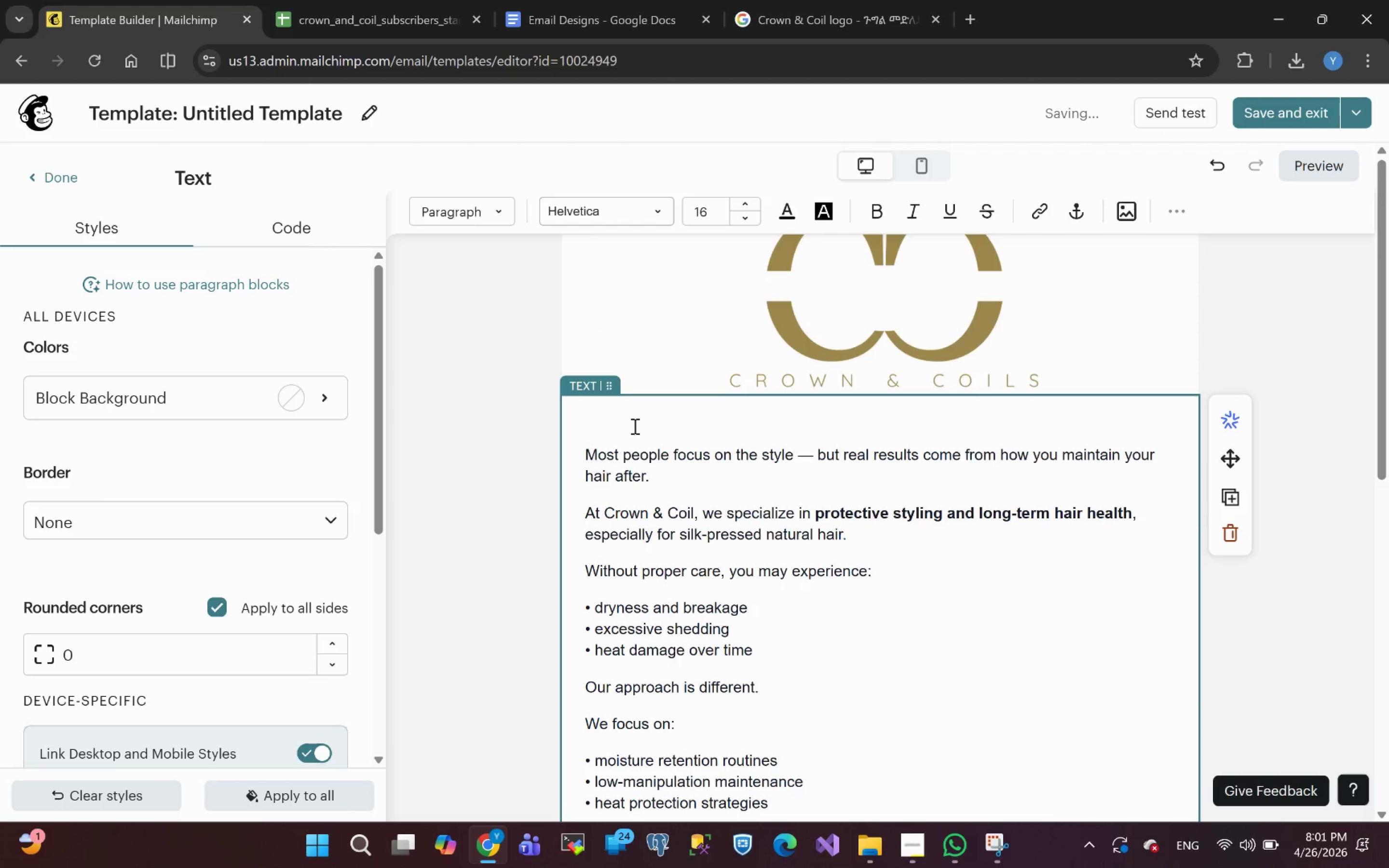 
key(Delete)
 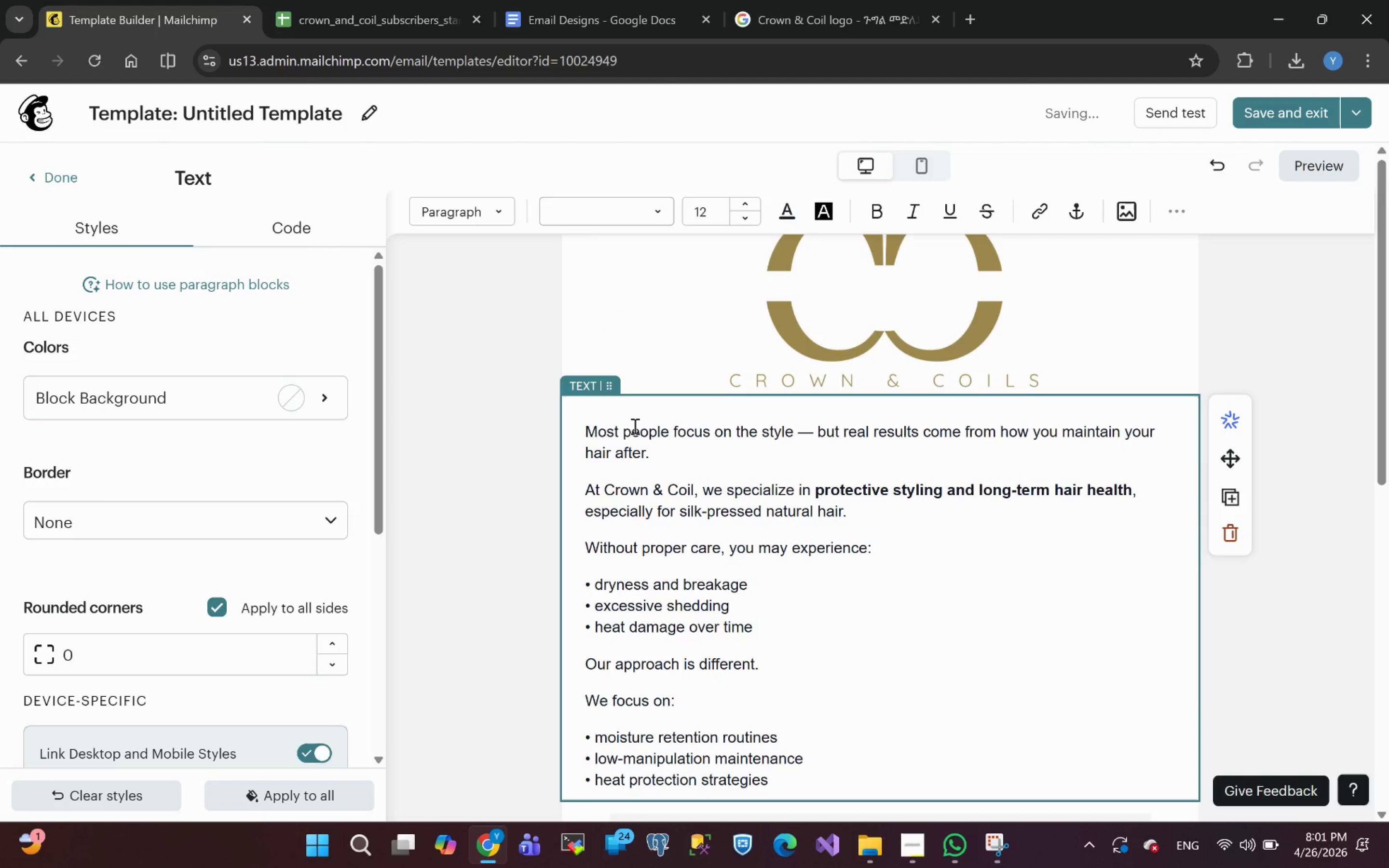 
key(Enter)
 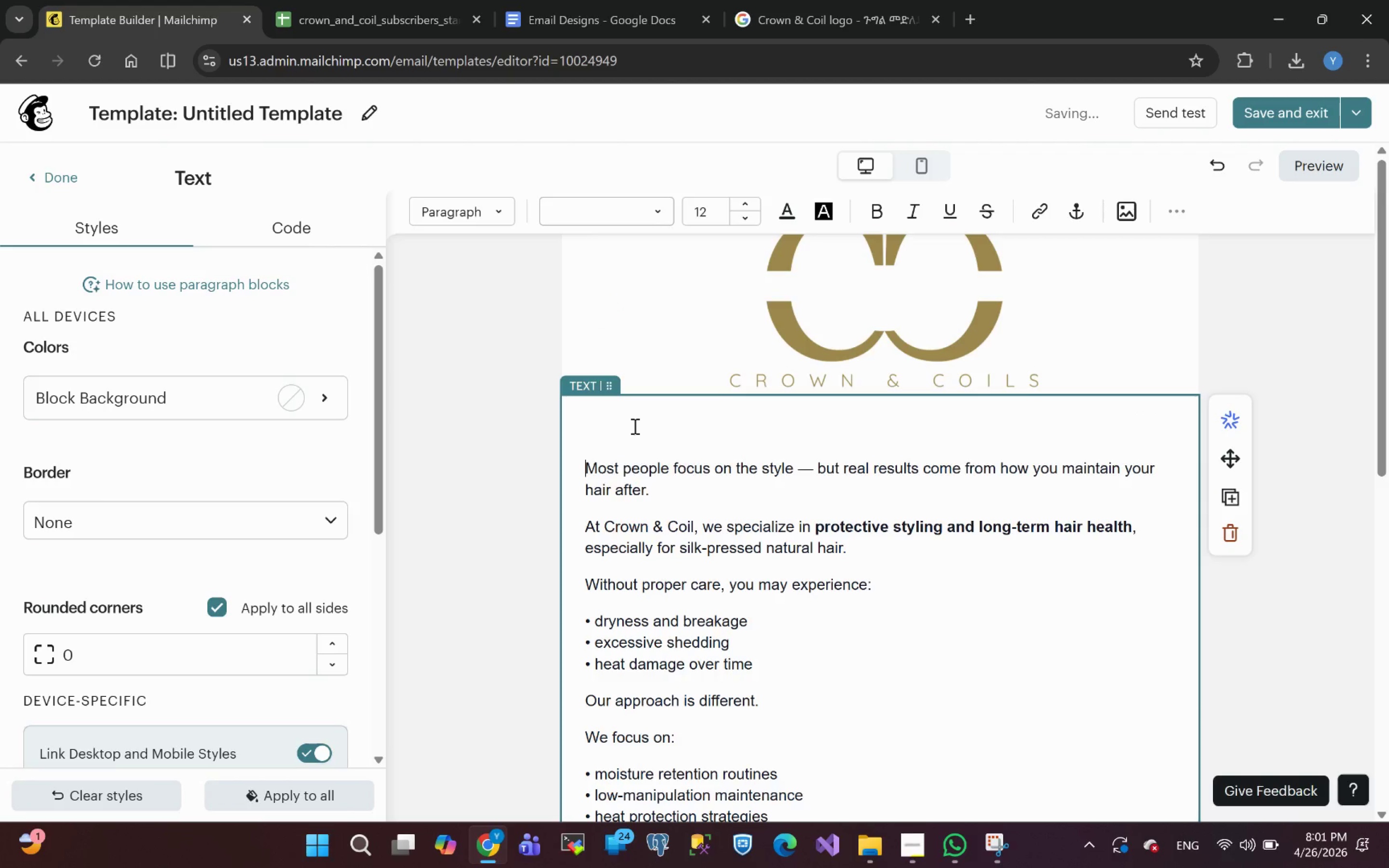 
key(Backspace)
 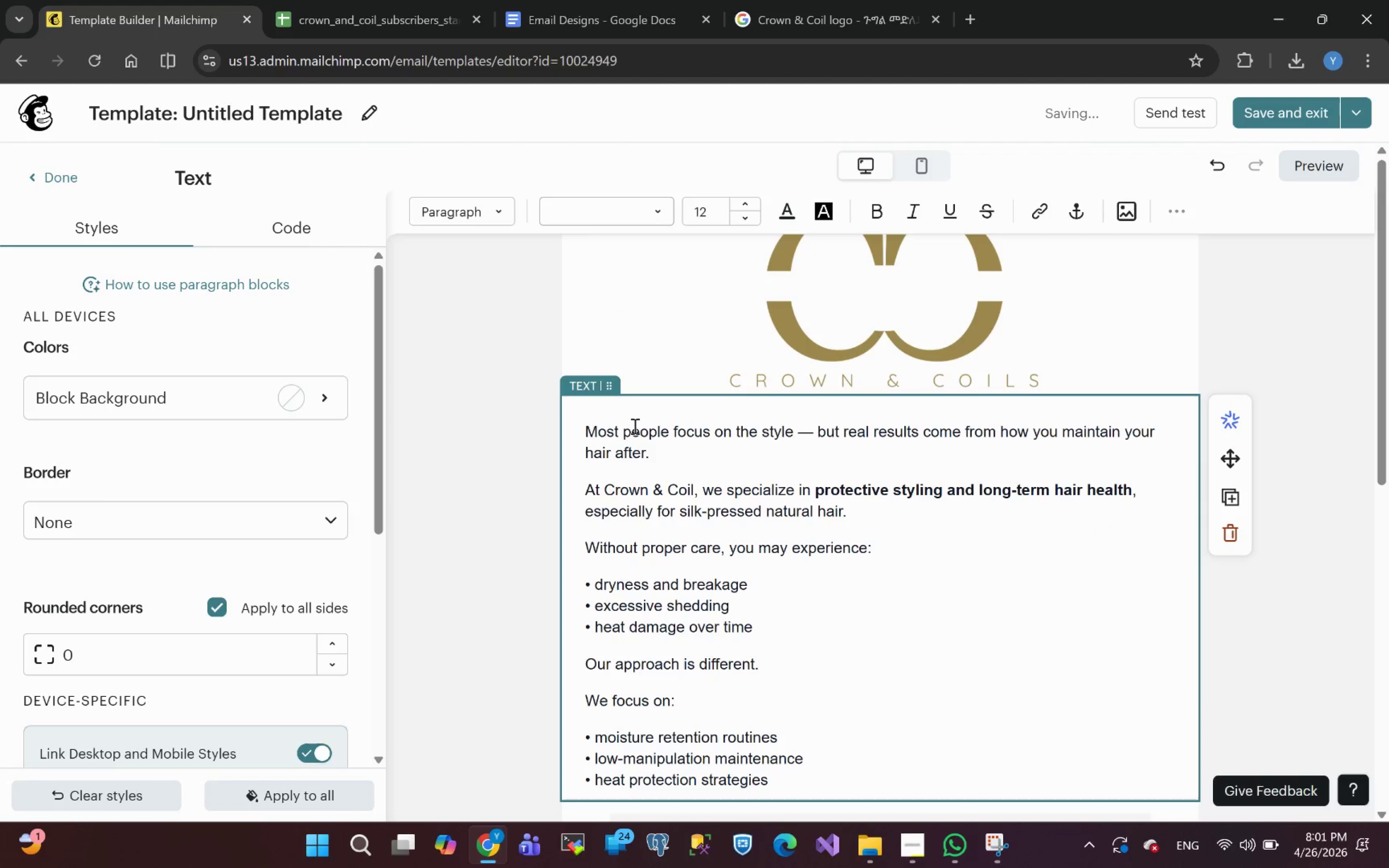 
key(Backspace)
 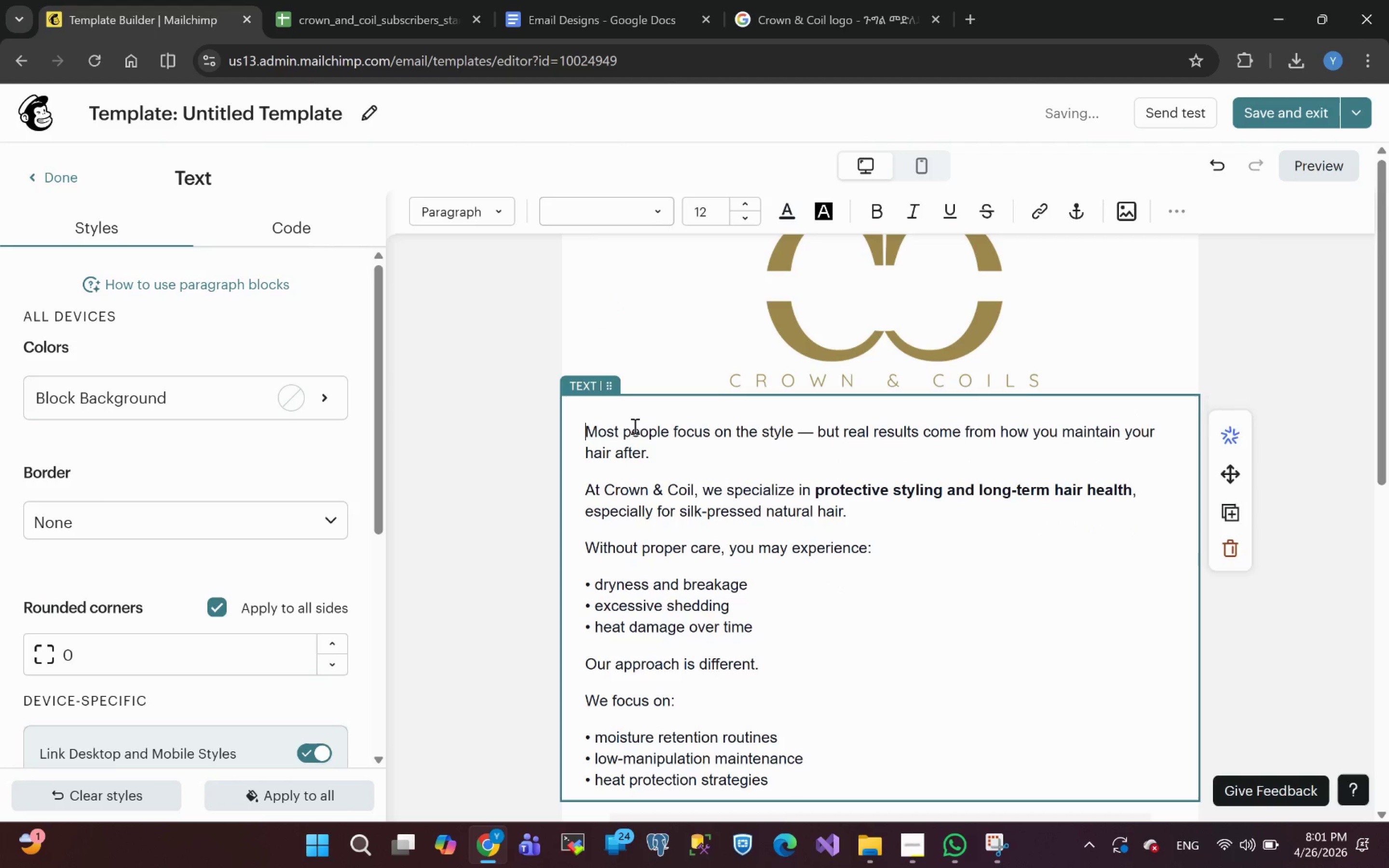 
key(Backspace)
 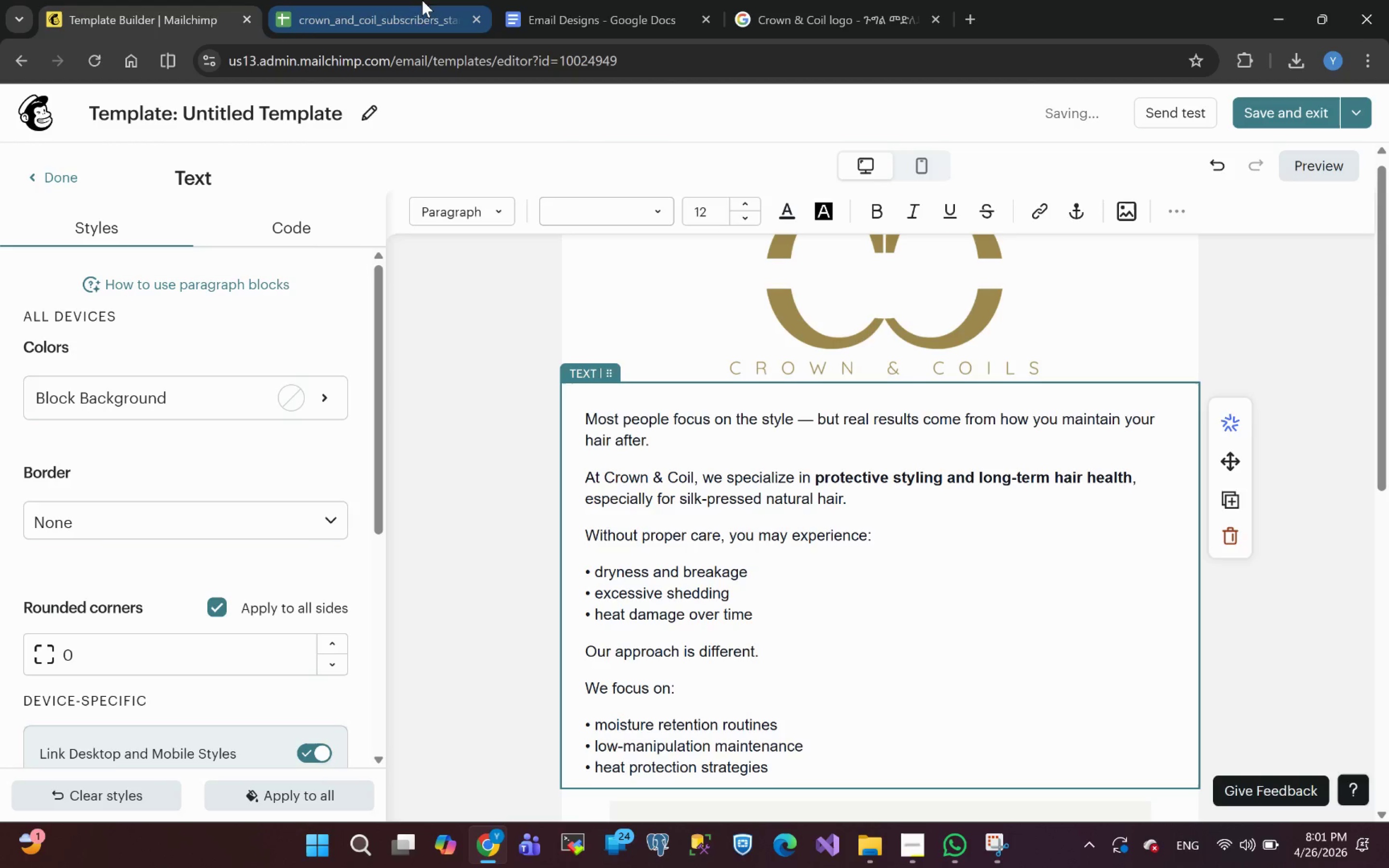 
left_click([918, 857])